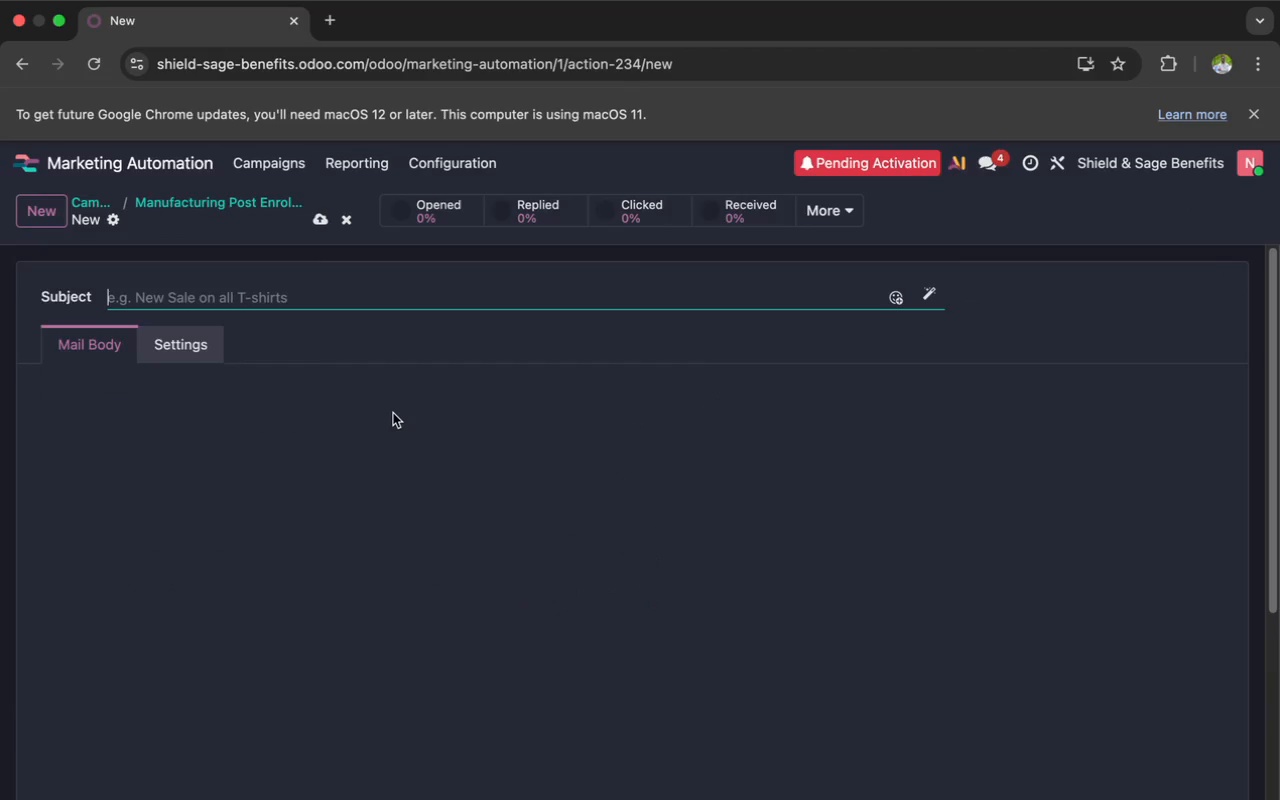 
type(Manufa)
 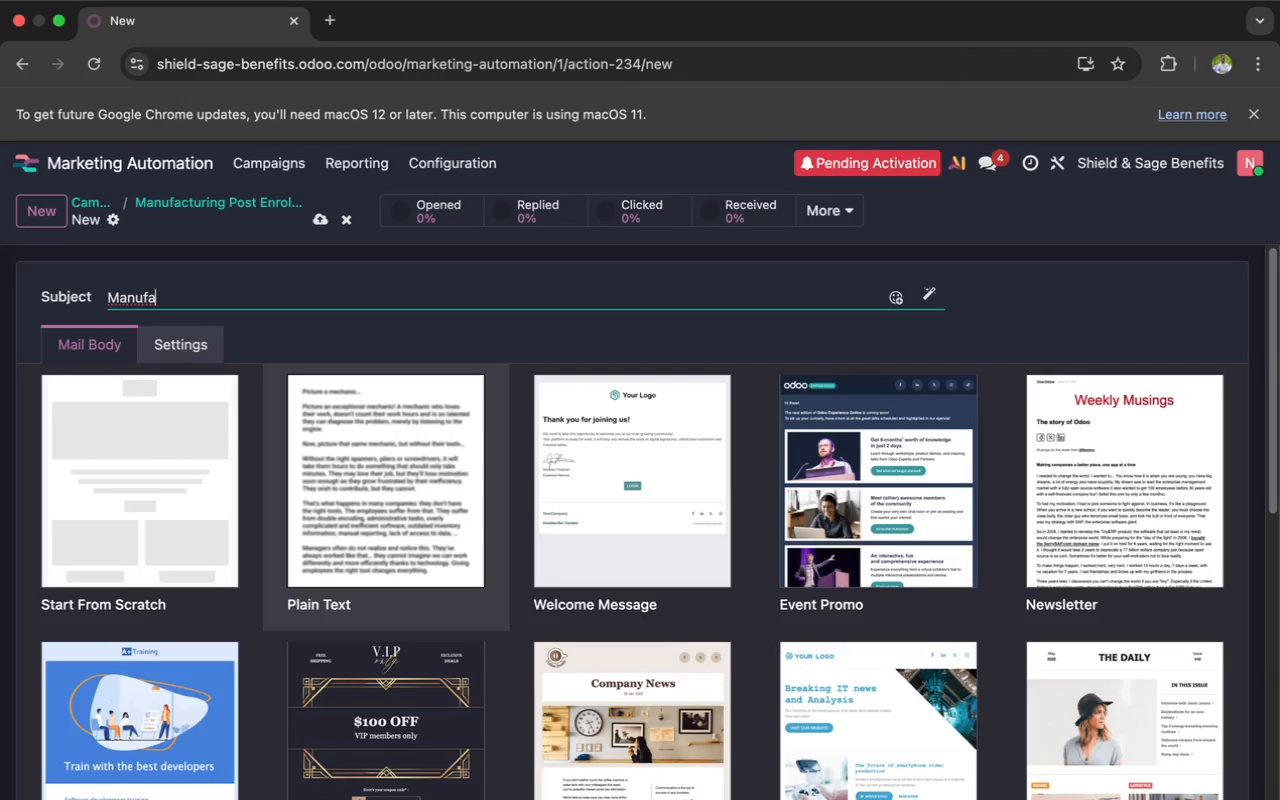 
key(C)
 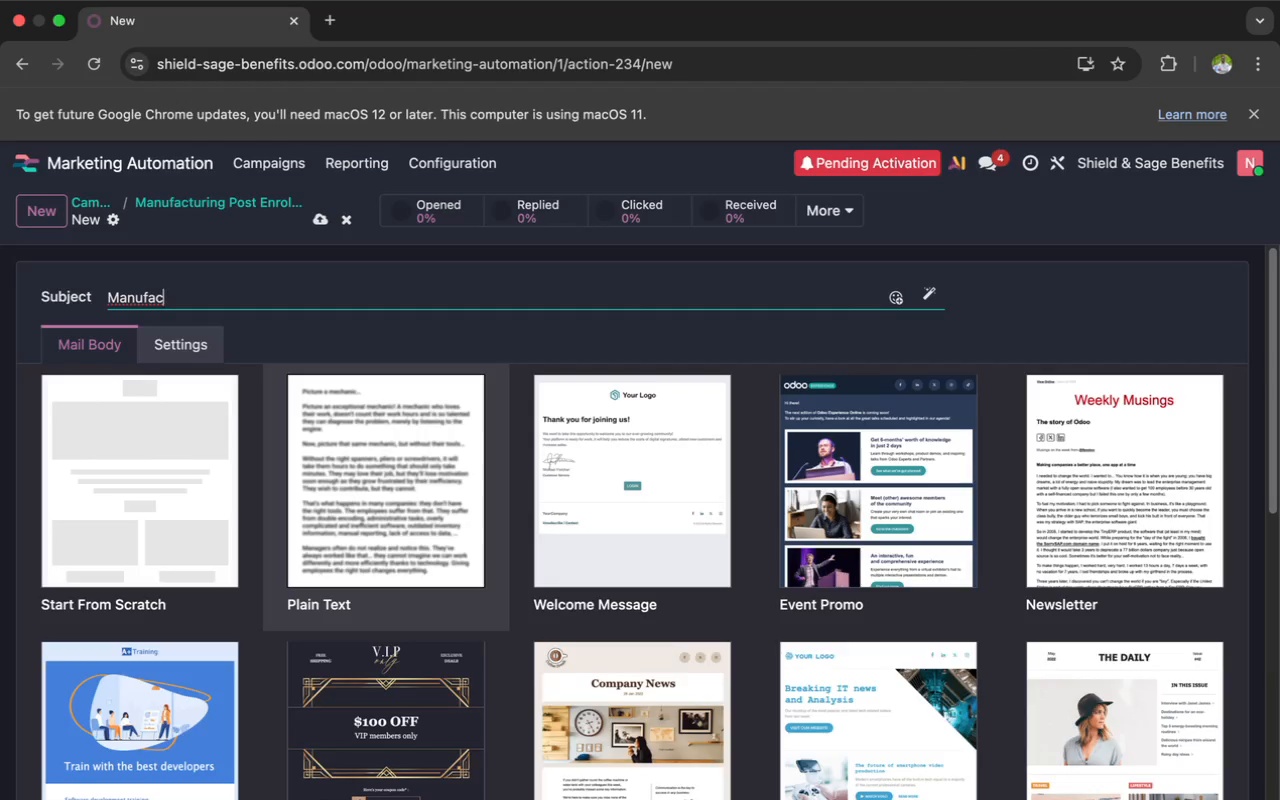 
wait(21.14)
 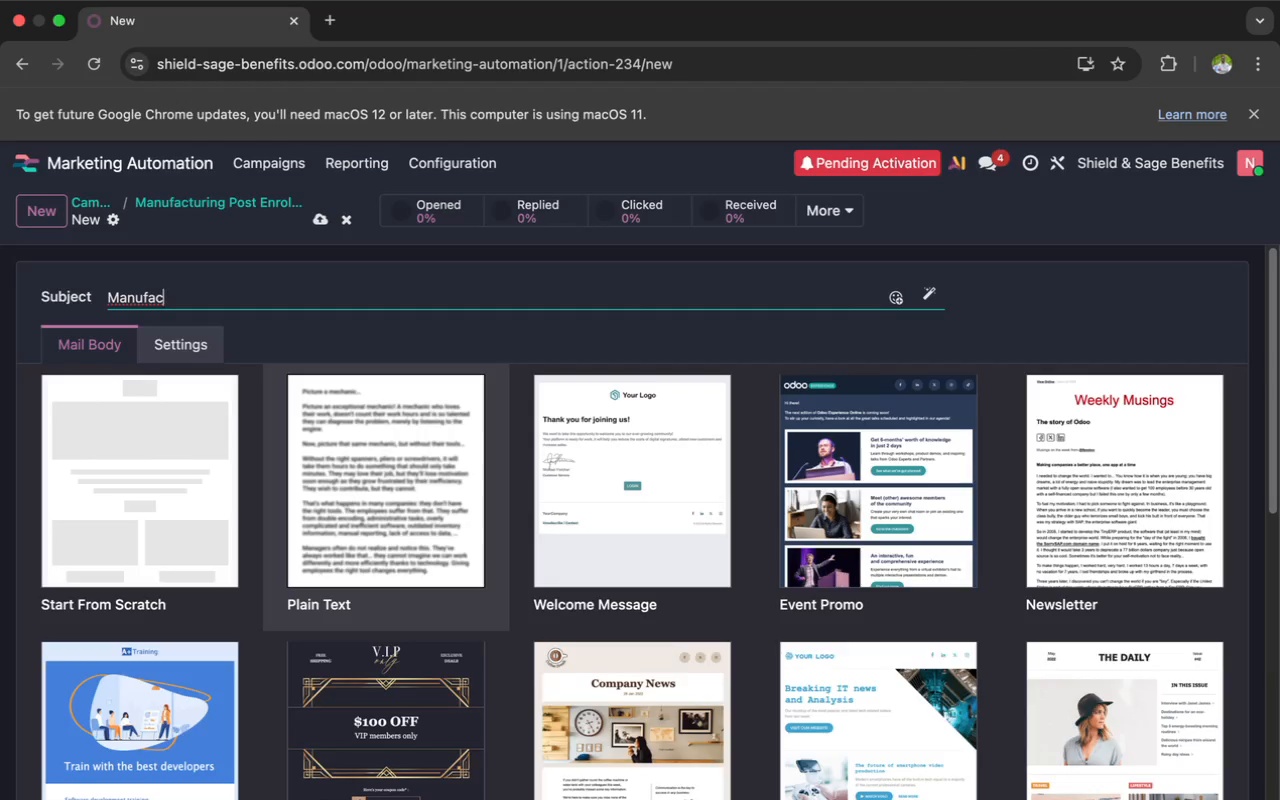 
type(turing )
 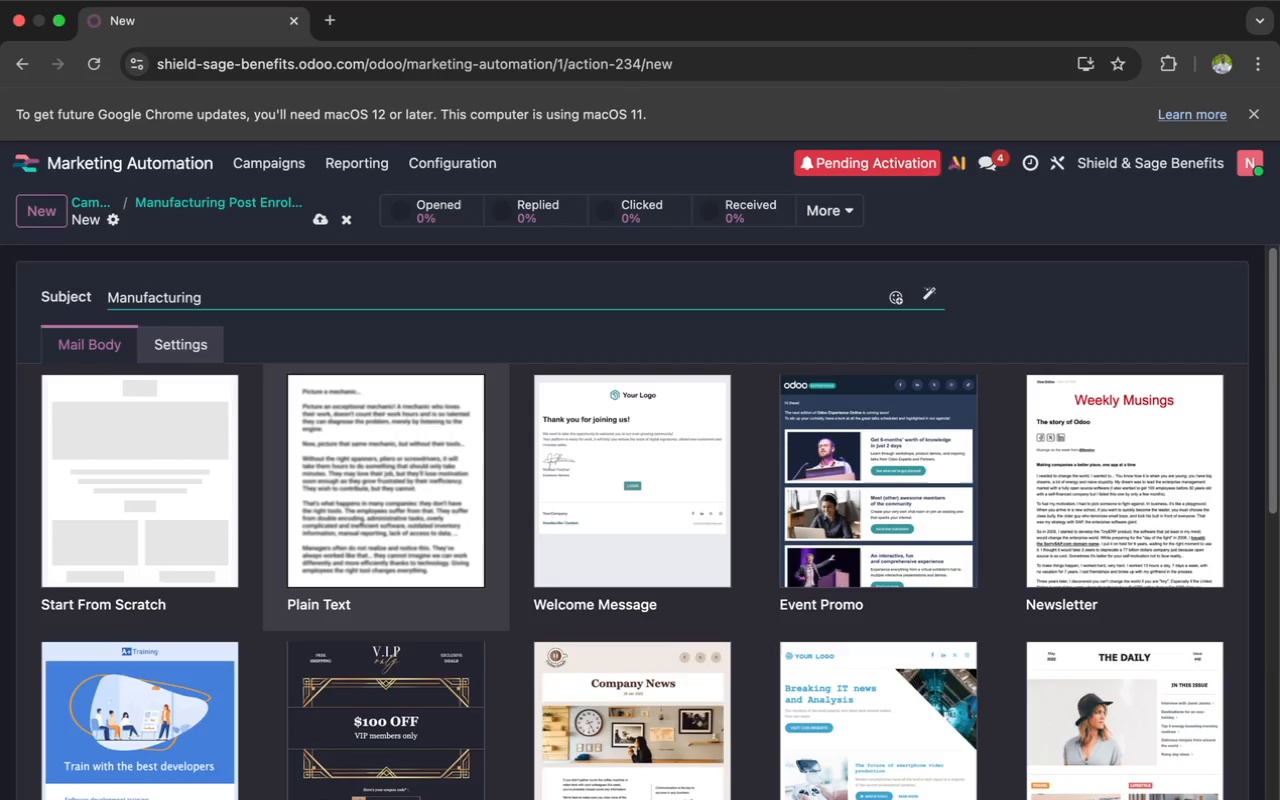 
wait(5.46)
 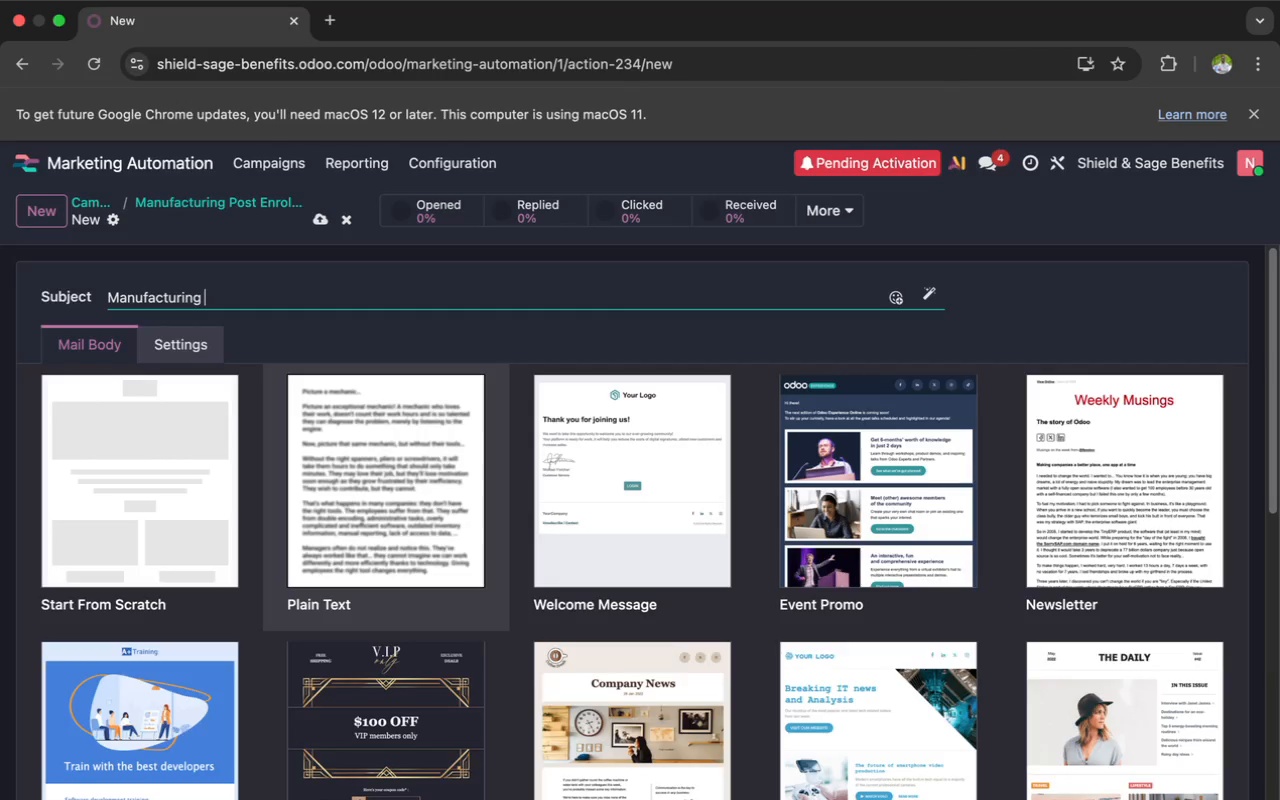 
type(Compil)
key(Backspace)
key(Backspace)
type(lis)
key(Backspace)
type(ance Trends F)
key(Backspace)
type(for 2024)
 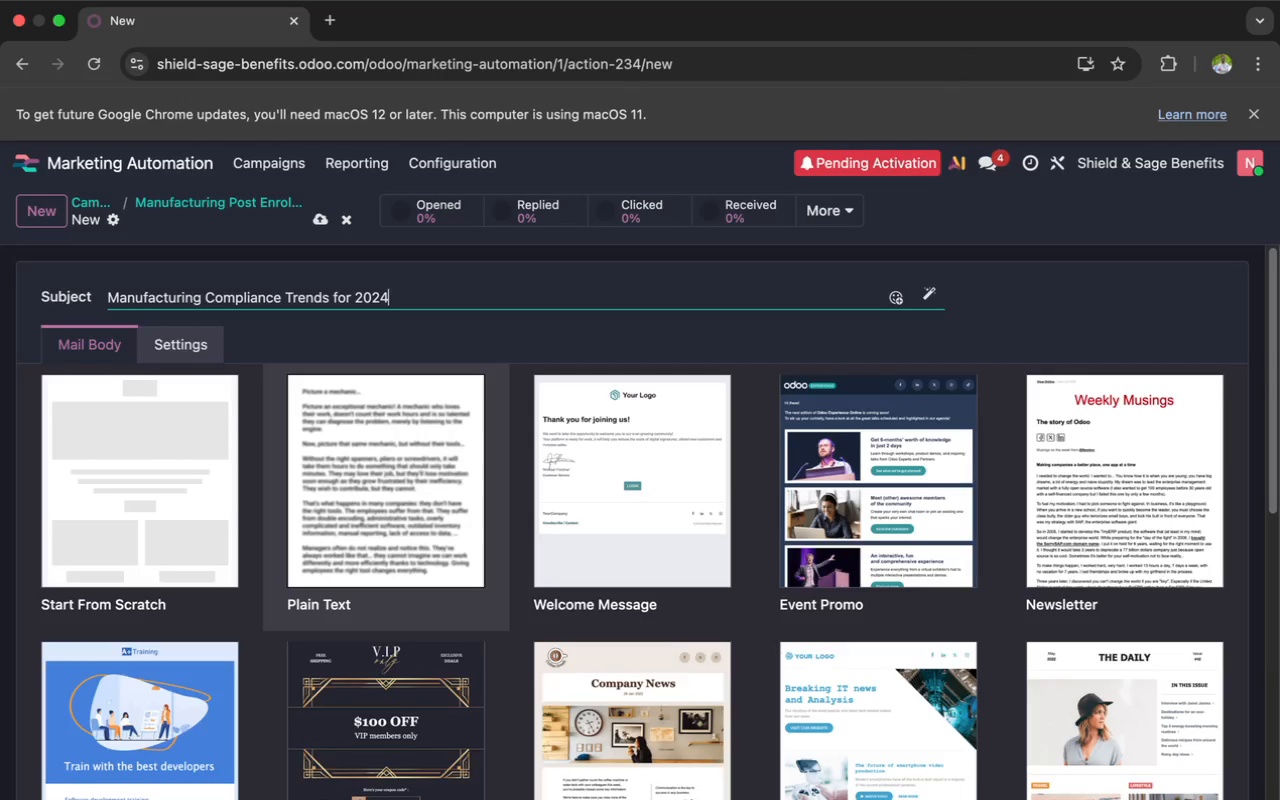 
left_click([1036, 468])
 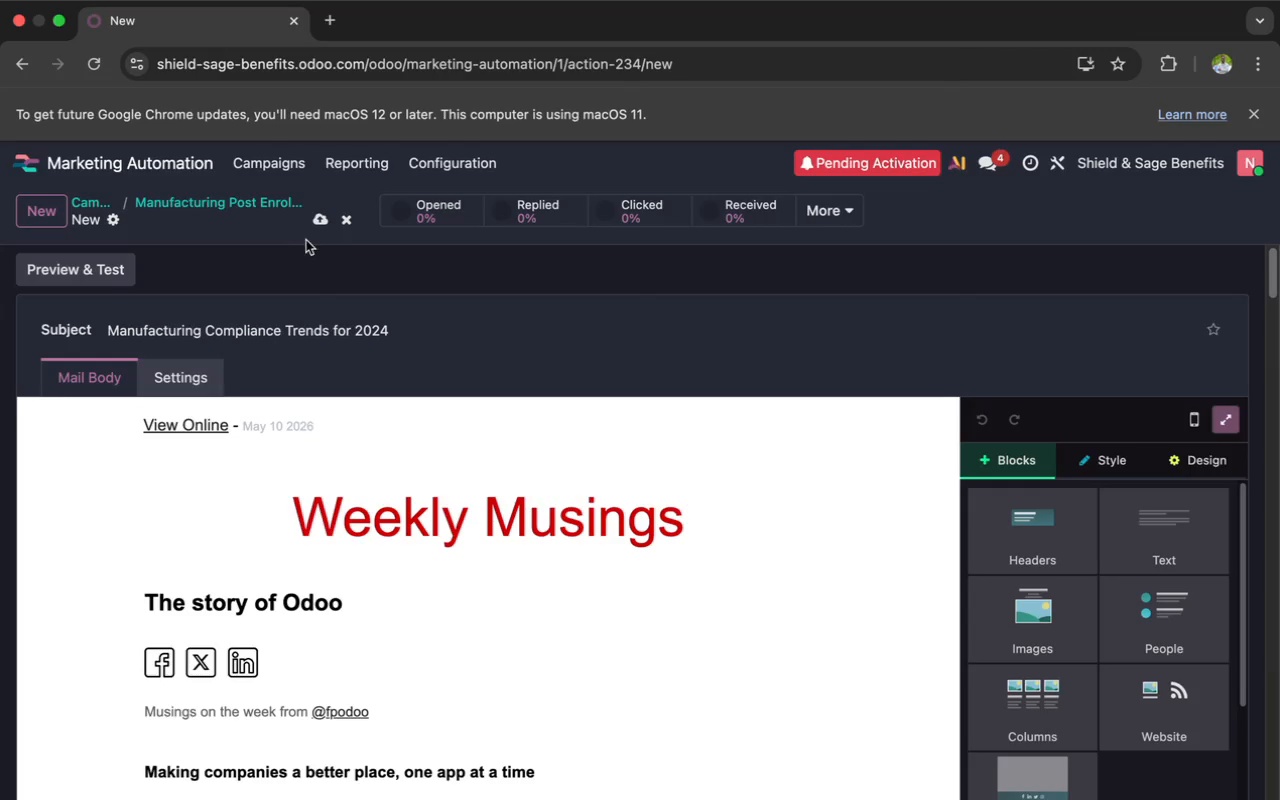 
left_click([316, 221])
 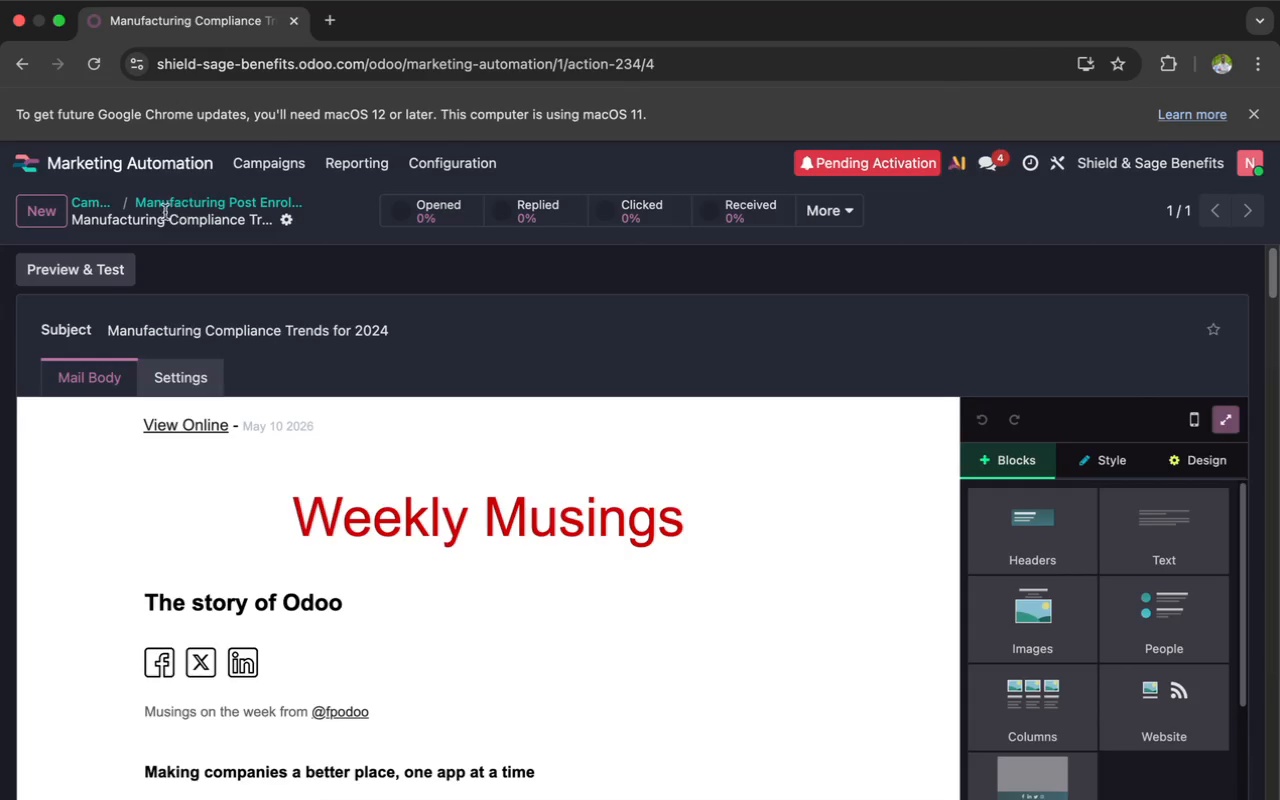 
left_click([153, 200])
 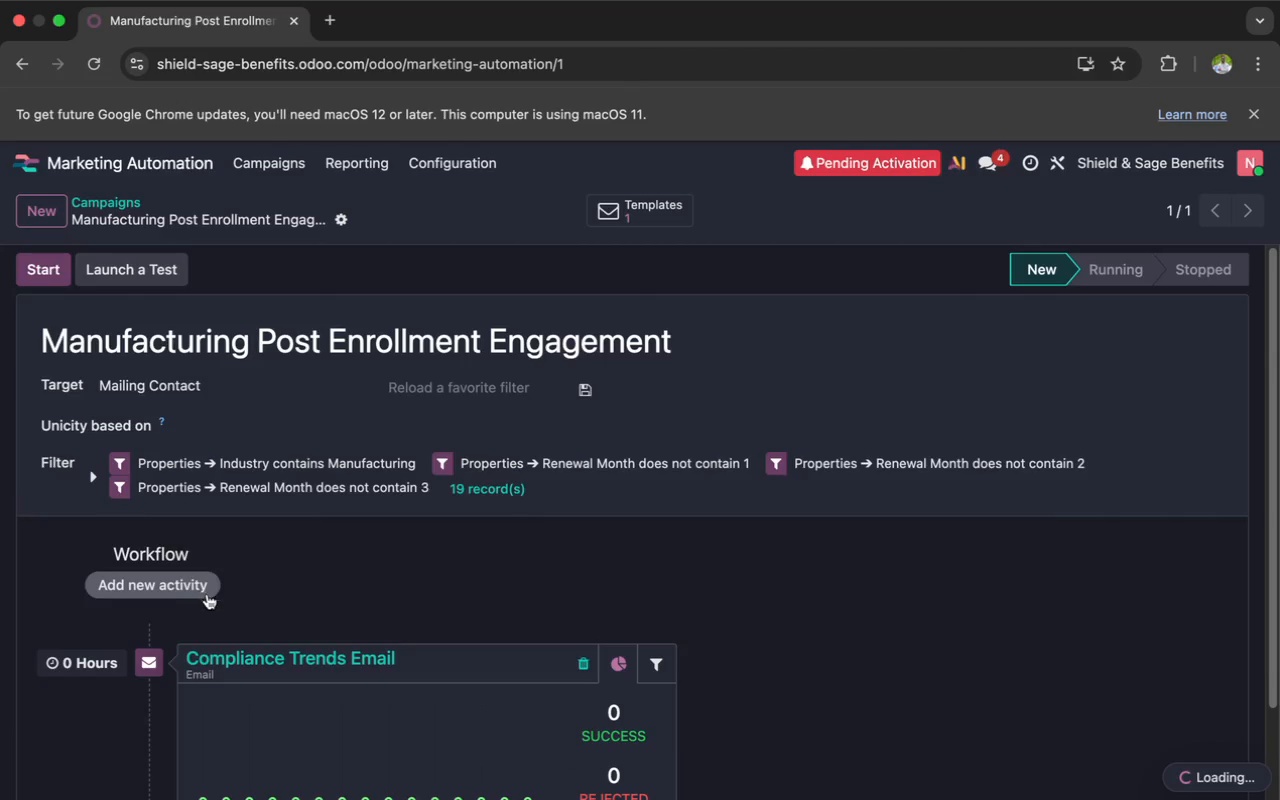 
left_click([263, 662])
 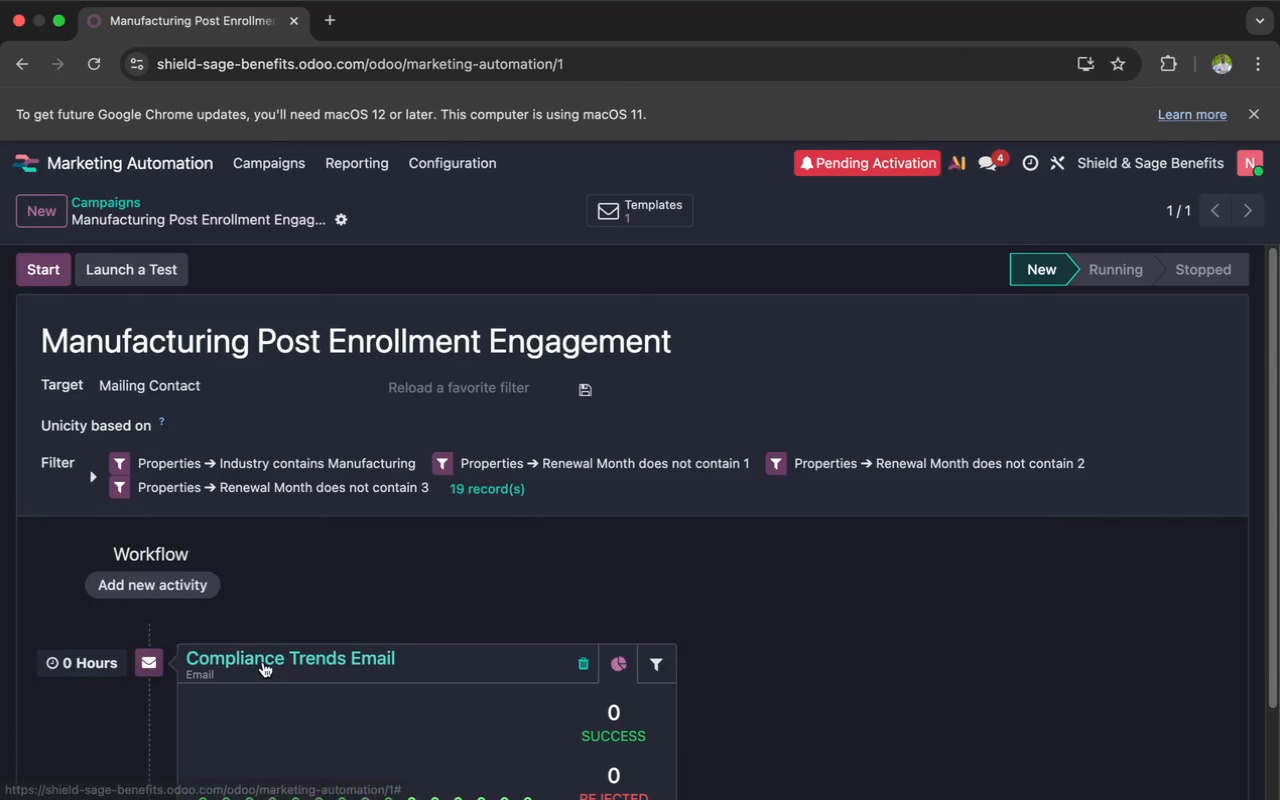 
mouse_move([229, 667])
 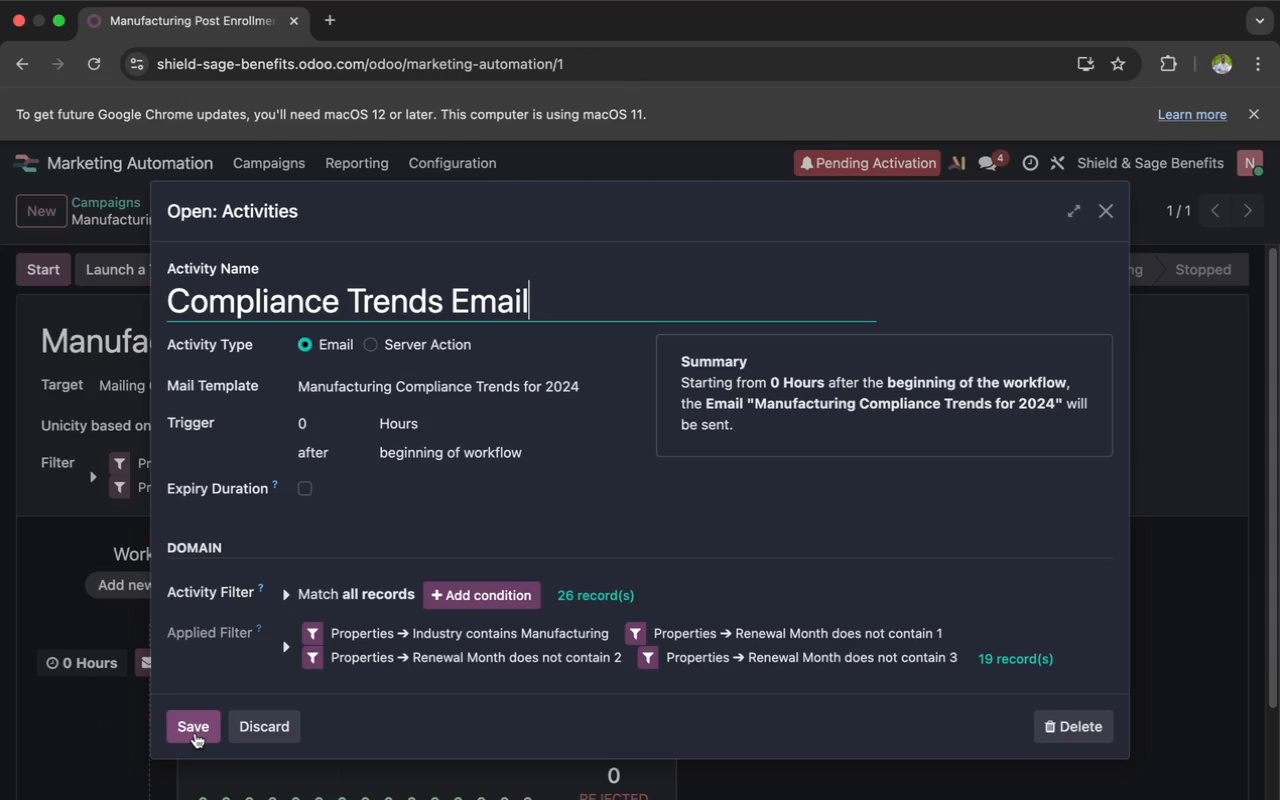 
left_click([195, 729])
 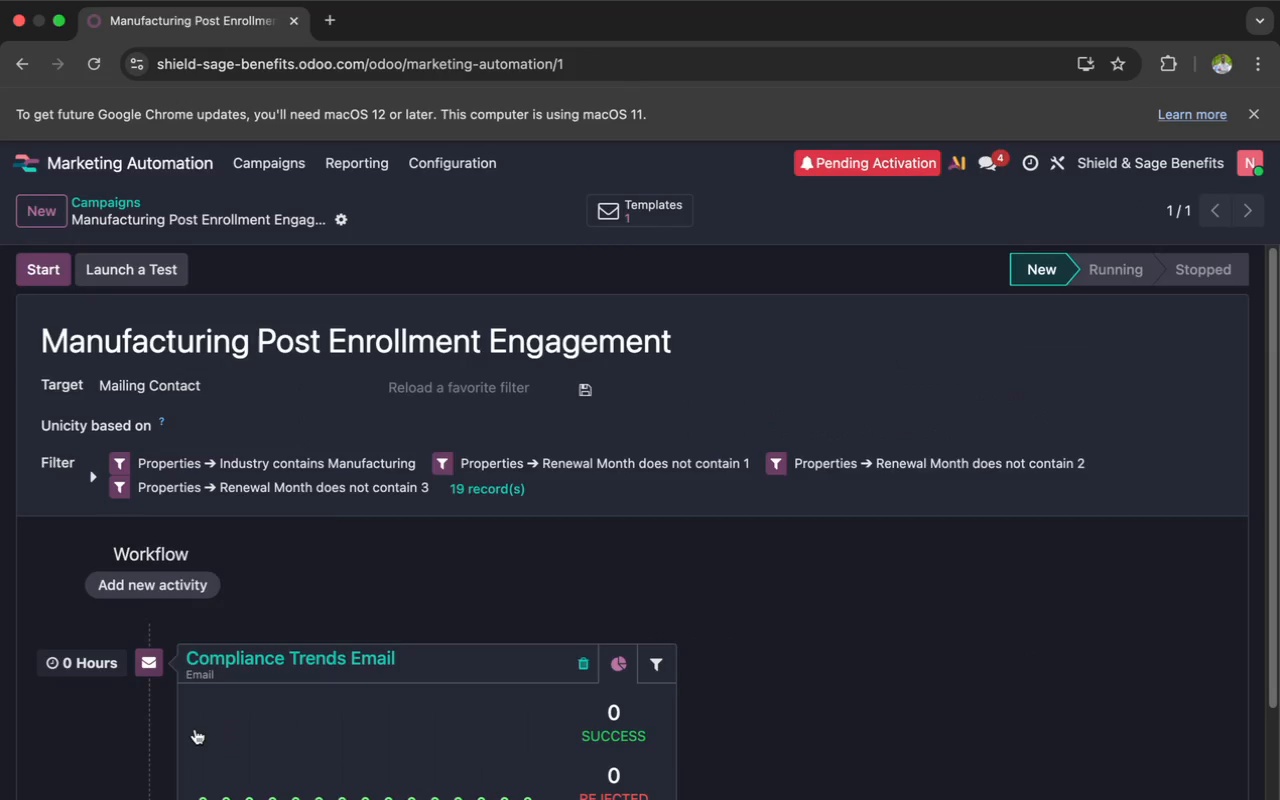 
scroll: coordinate [195, 729], scroll_direction: down, amount: 4.0
 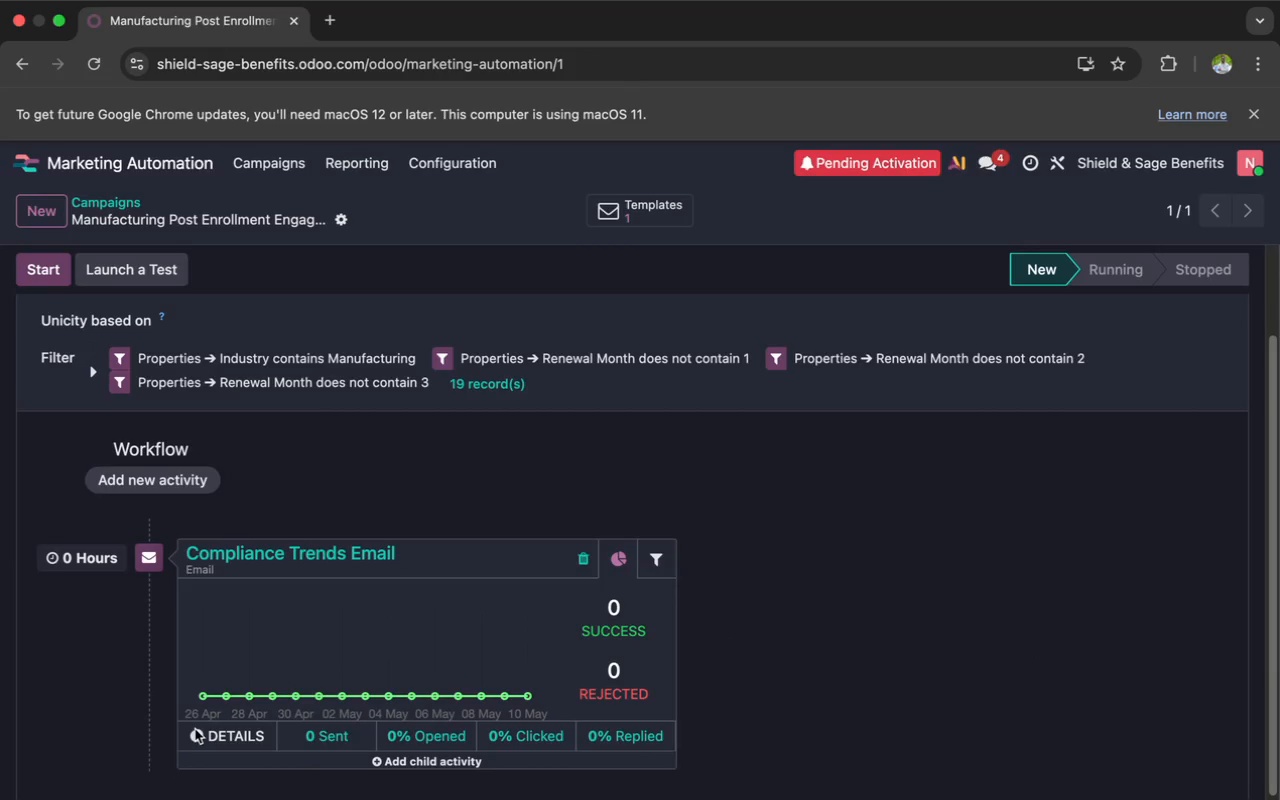 
scroll: coordinate [195, 729], scroll_direction: up, amount: 4.0
 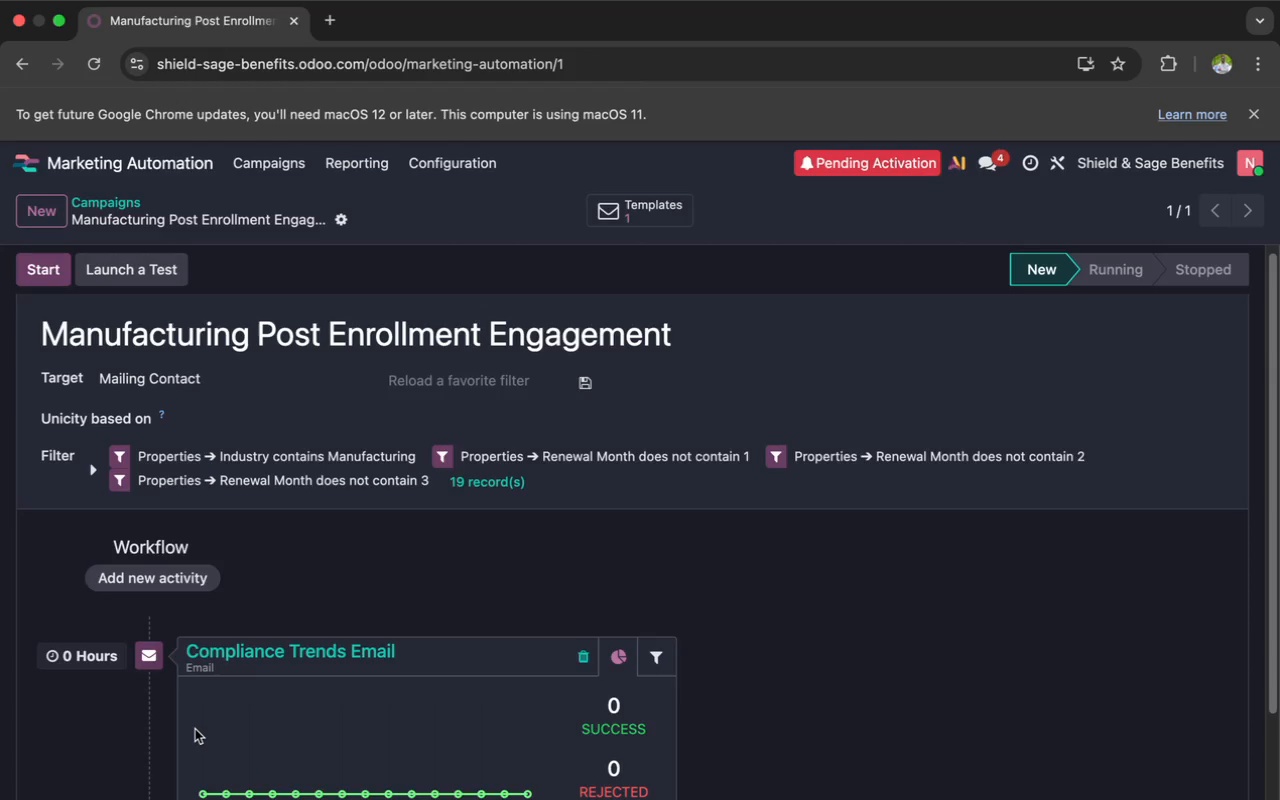 
wait(23.02)
 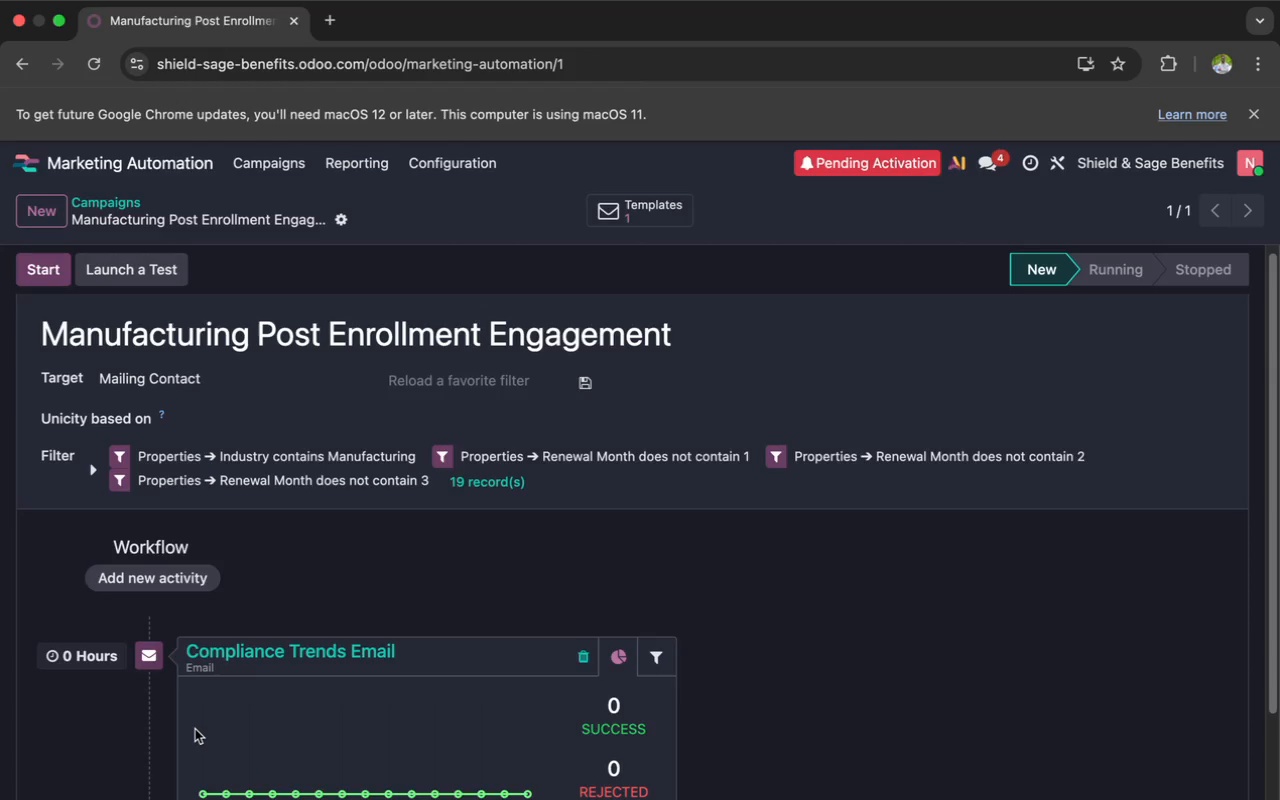 
scroll: coordinate [224, 723], scroll_direction: down, amount: 14.0
 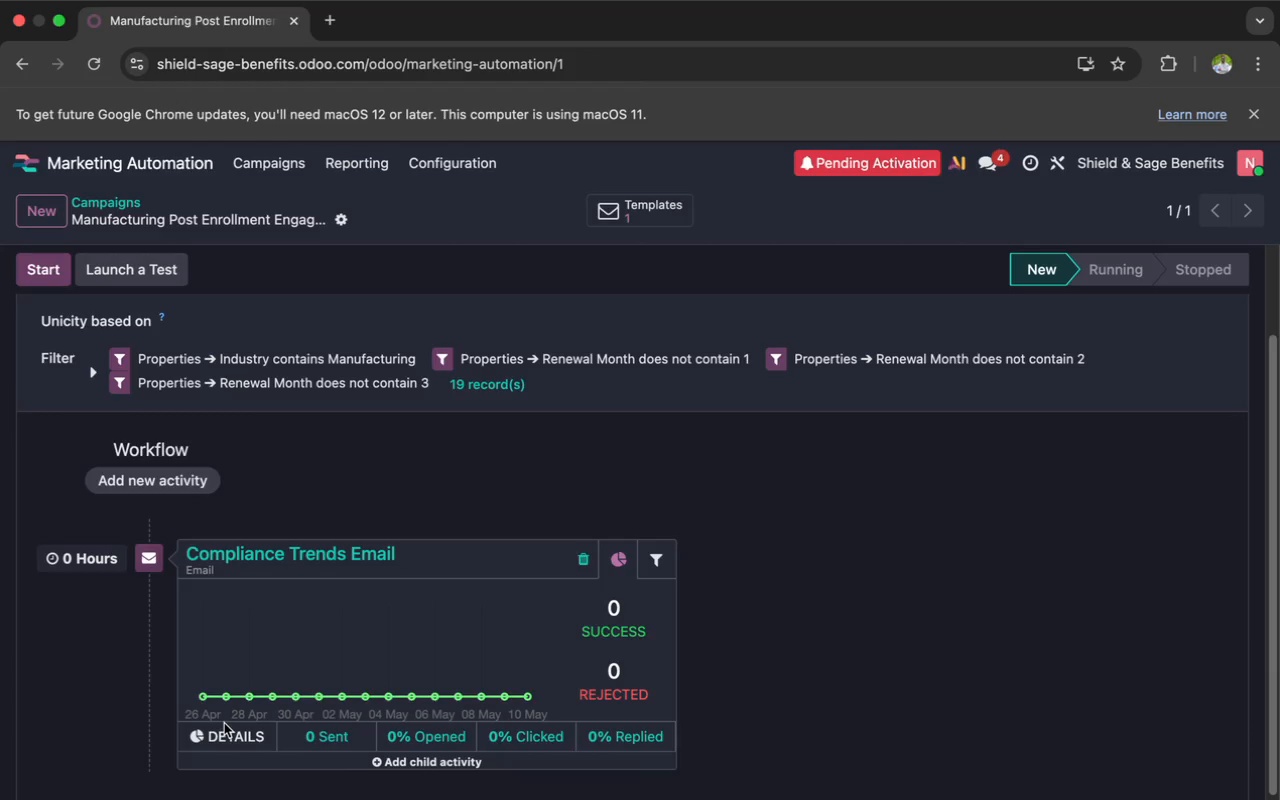 
wait(9.5)
 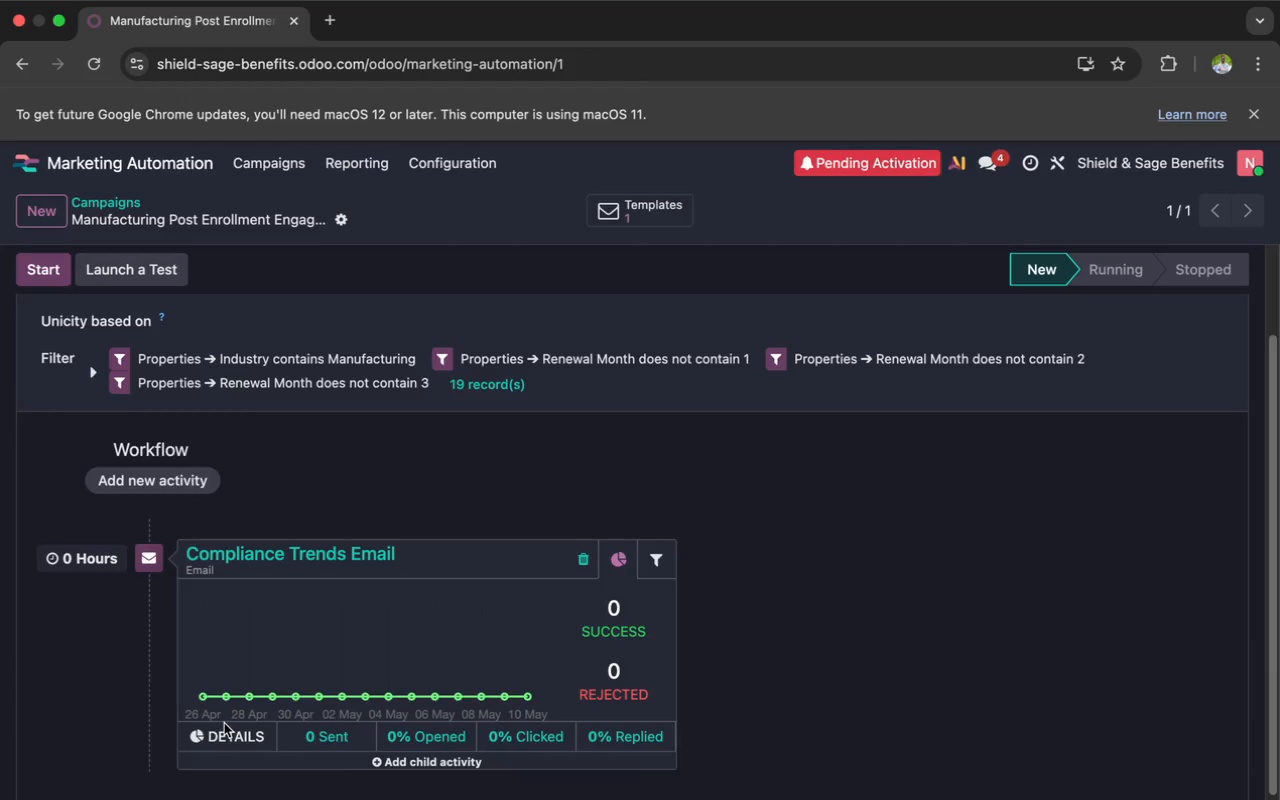 
scroll: coordinate [224, 723], scroll_direction: down, amount: 13.0
 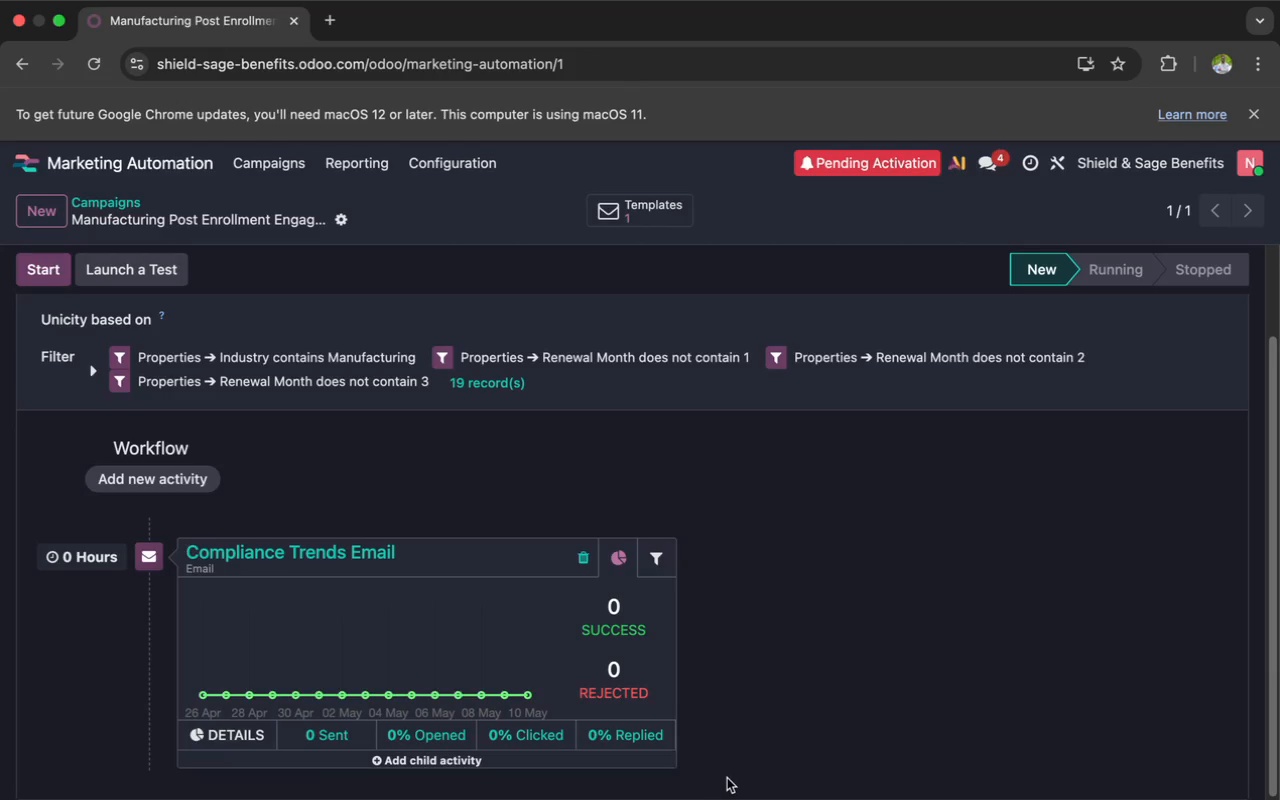 
left_click([690, 785])
 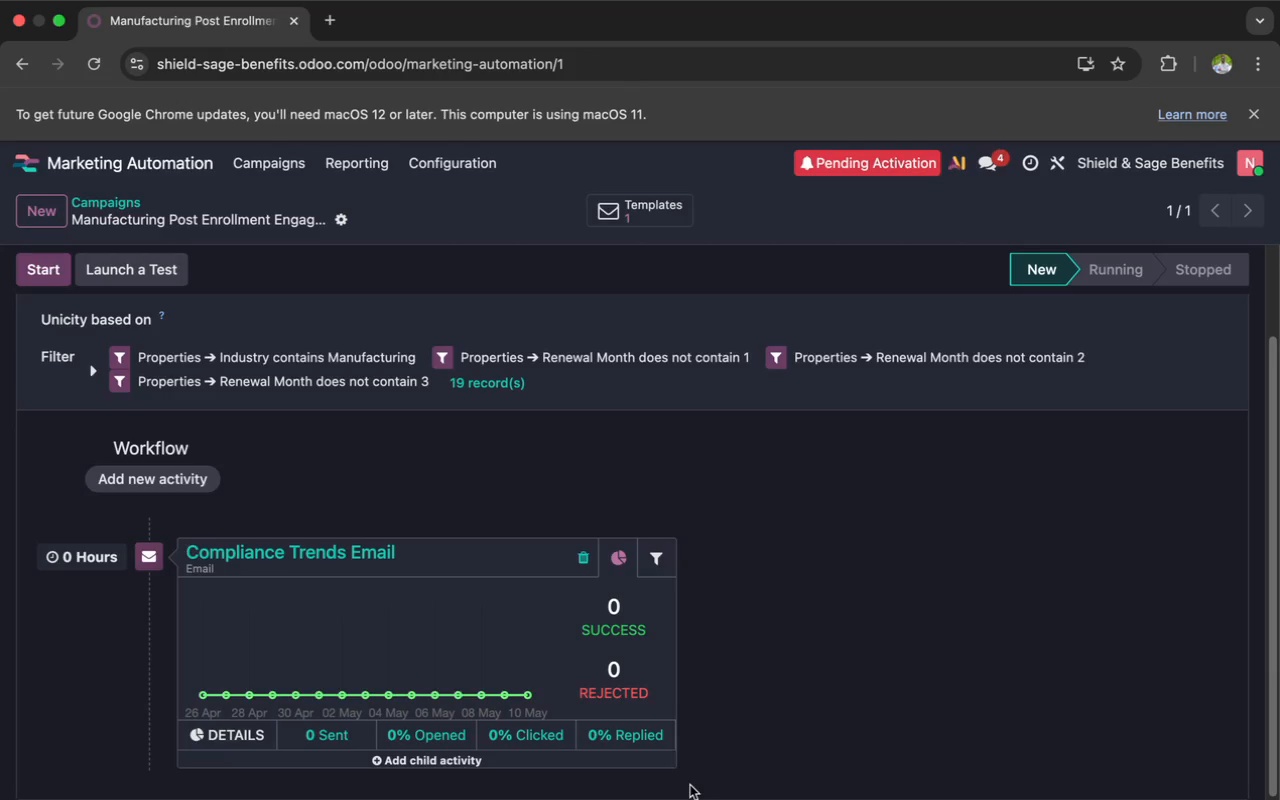 
scroll: coordinate [690, 777], scroll_direction: down, amount: 5.0
 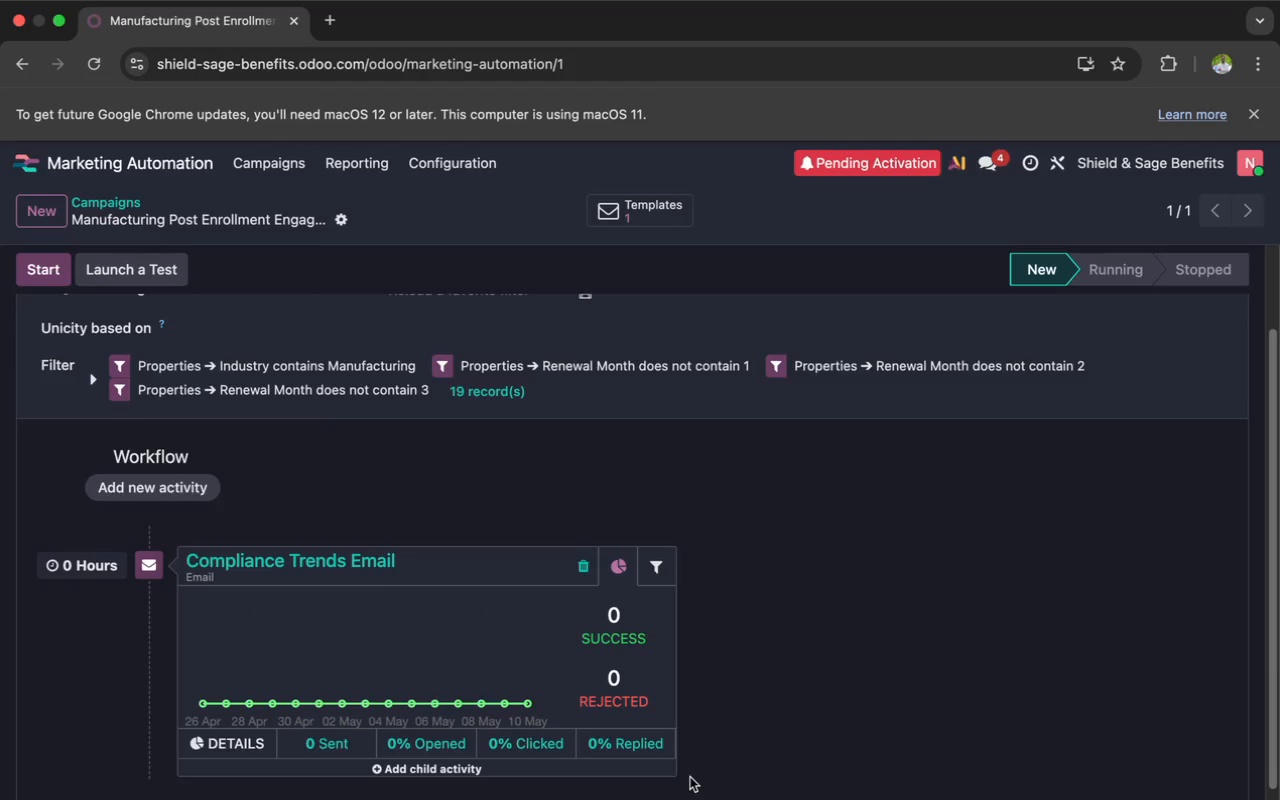 
wait(13.58)
 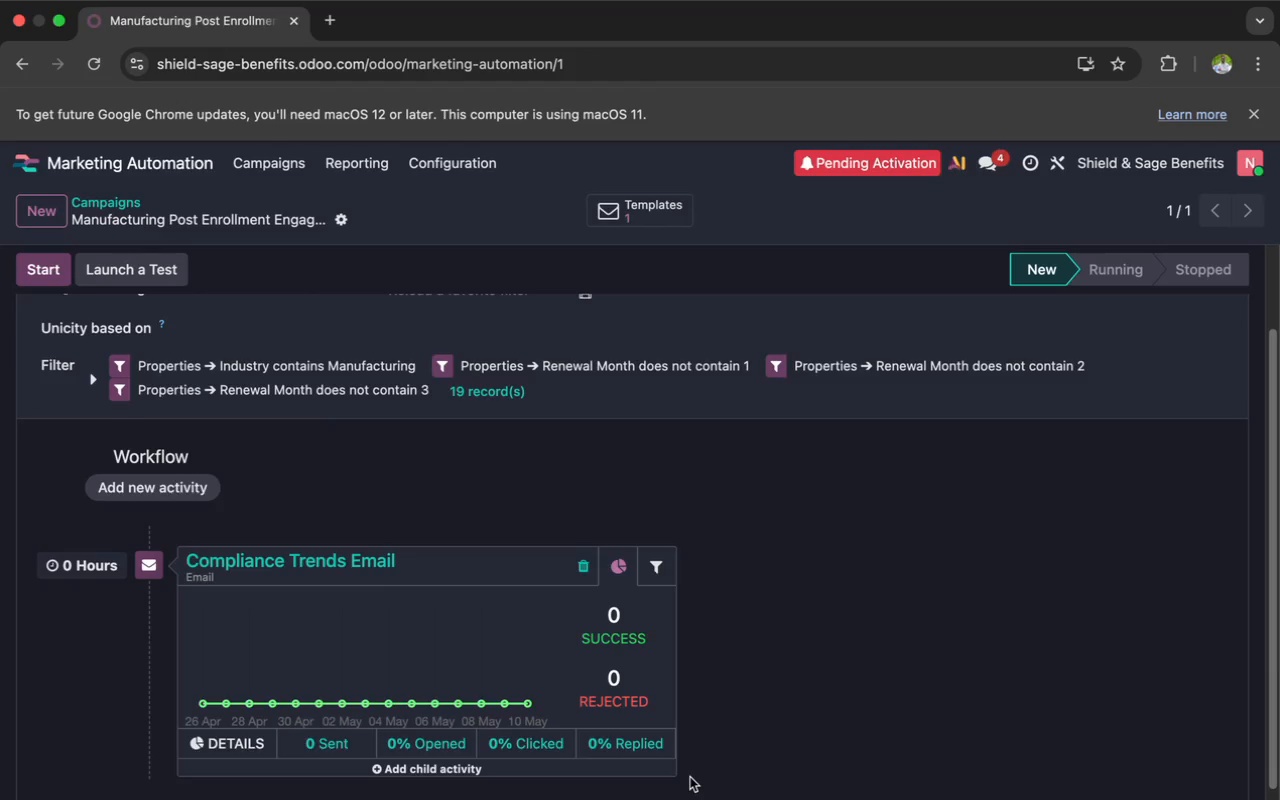 
left_click([376, 766])
 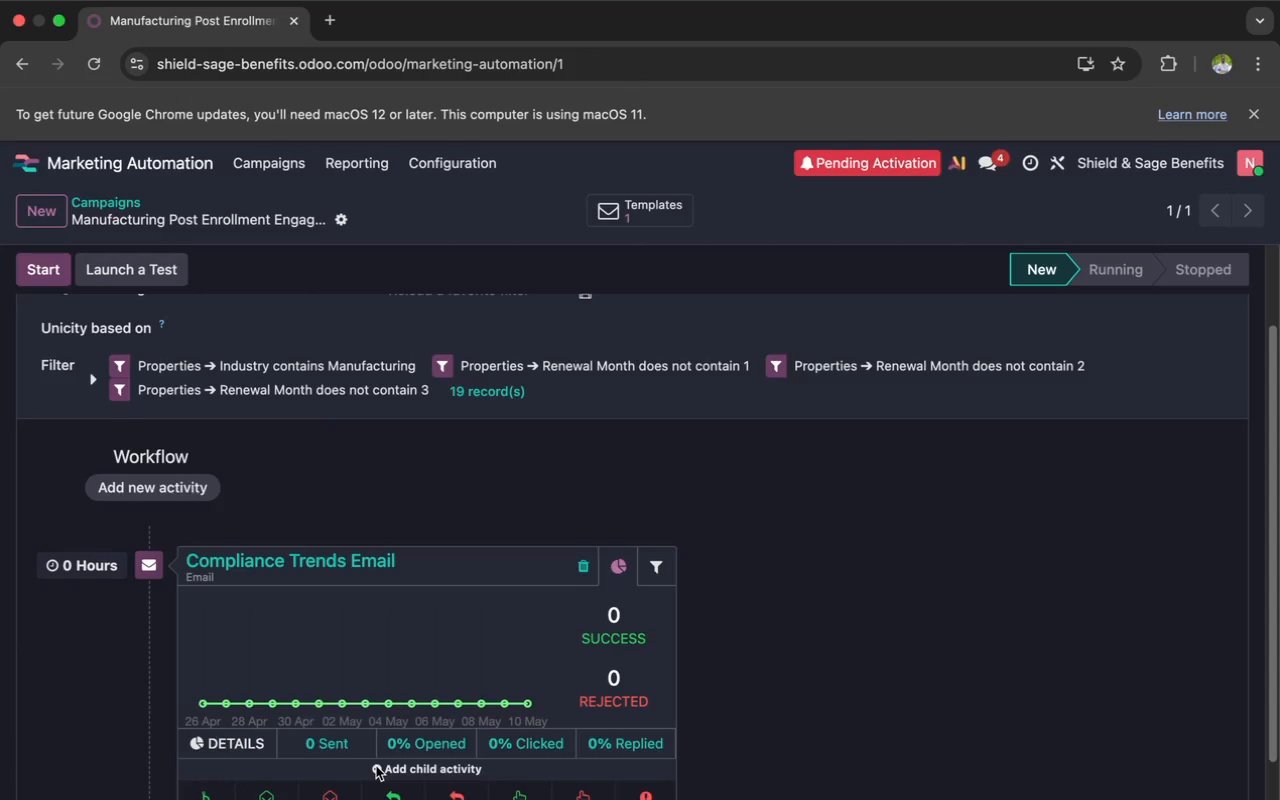 
left_click([374, 764])
 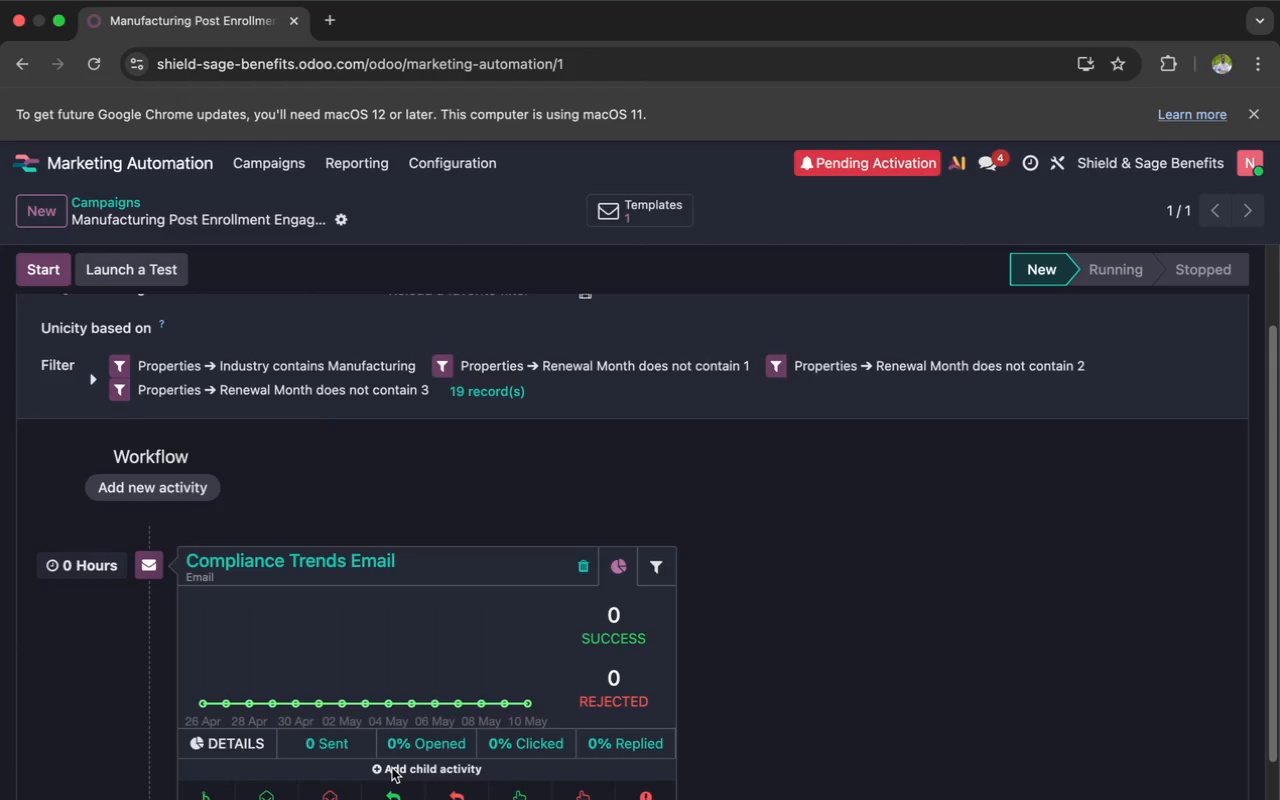 
scroll: coordinate [392, 768], scroll_direction: down, amount: 3.0
 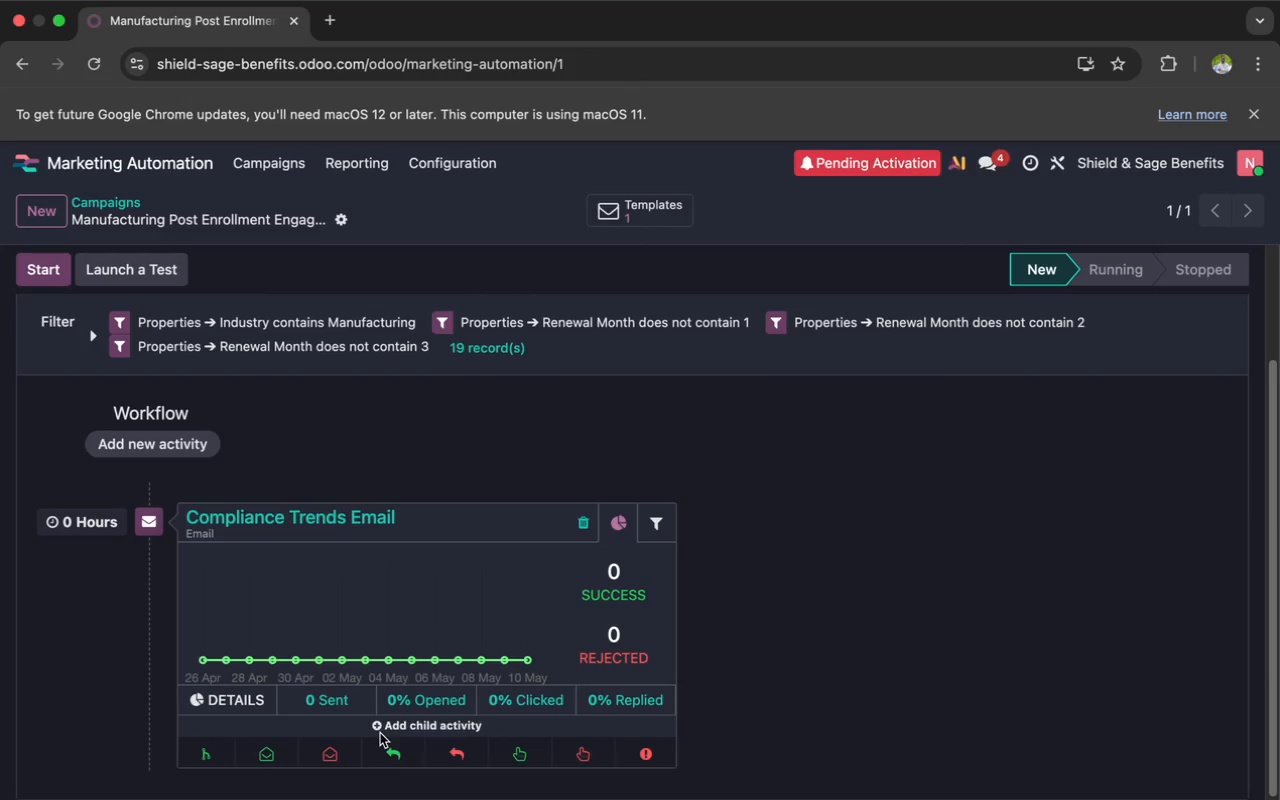 
left_click([377, 727])
 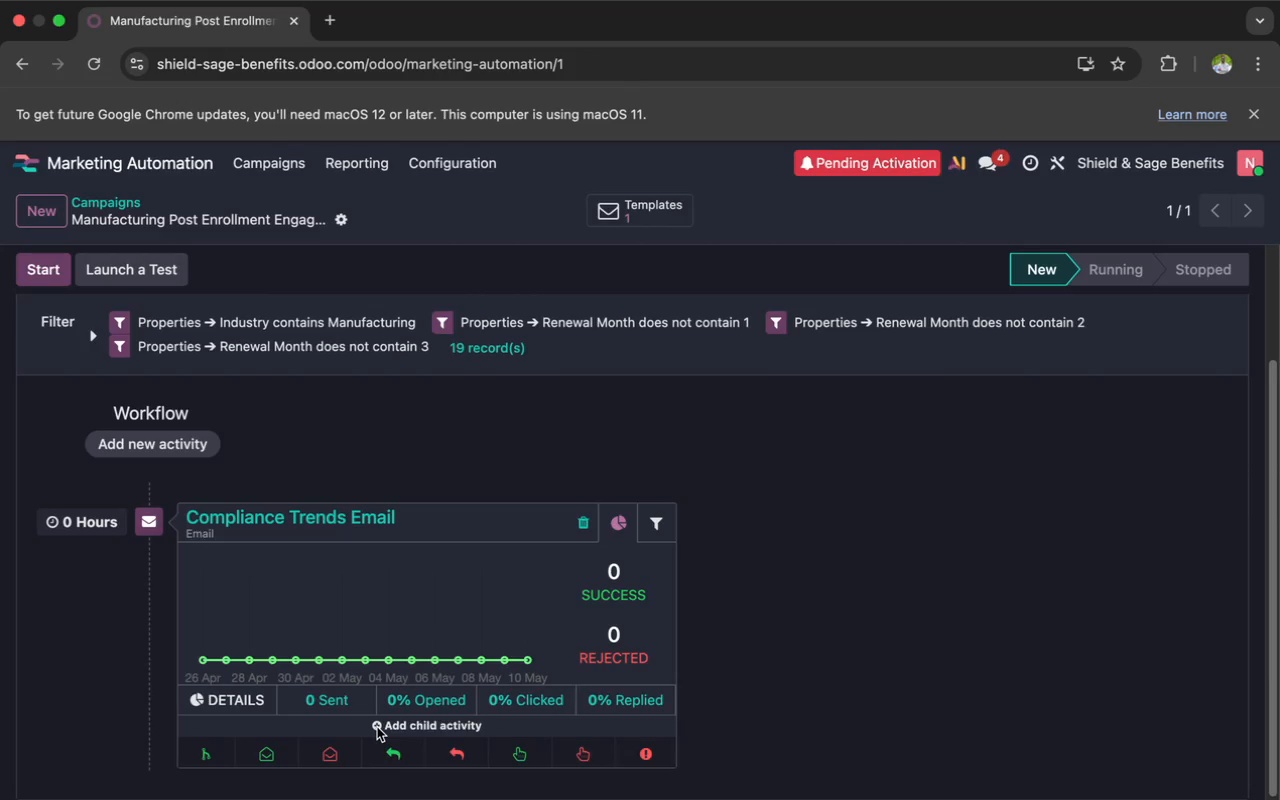 
left_click_drag(start_coordinate=[376, 727], to_coordinate=[355, 720])
 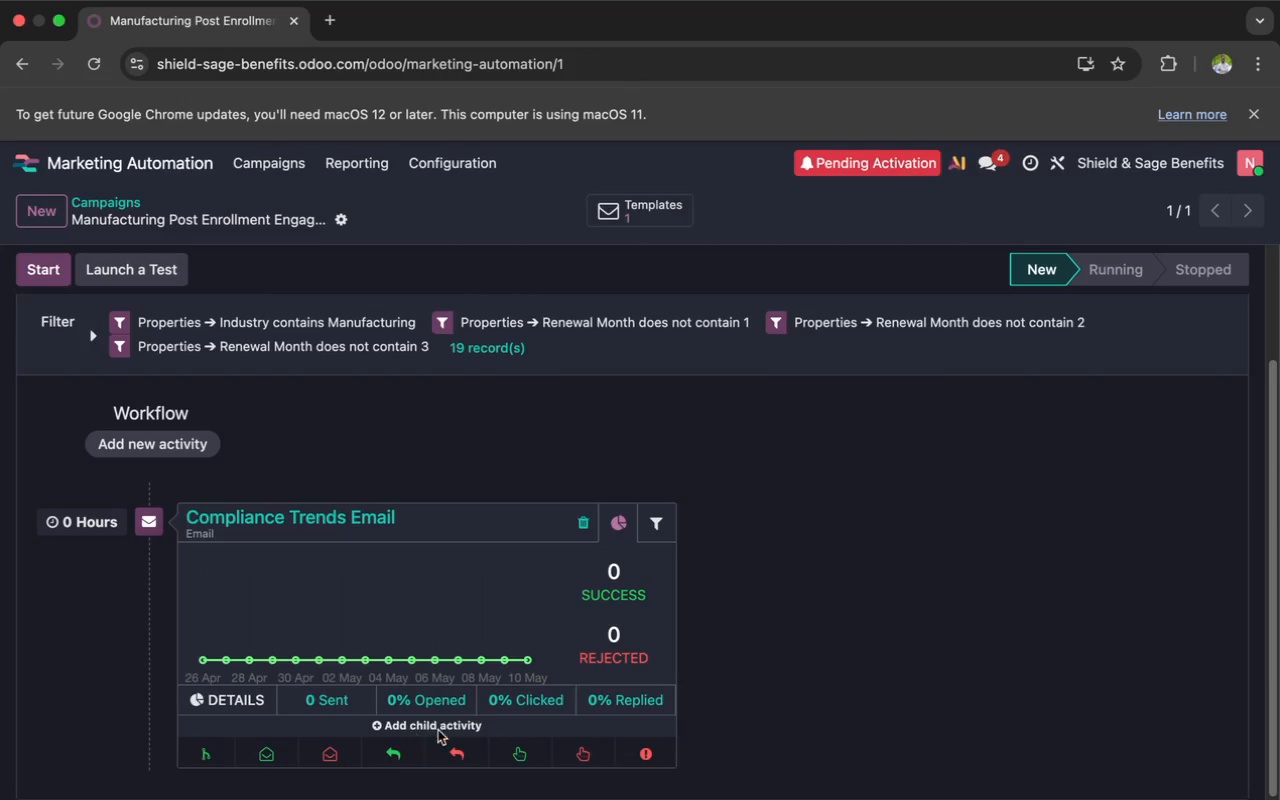 
left_click_drag(start_coordinate=[488, 730], to_coordinate=[379, 713])
 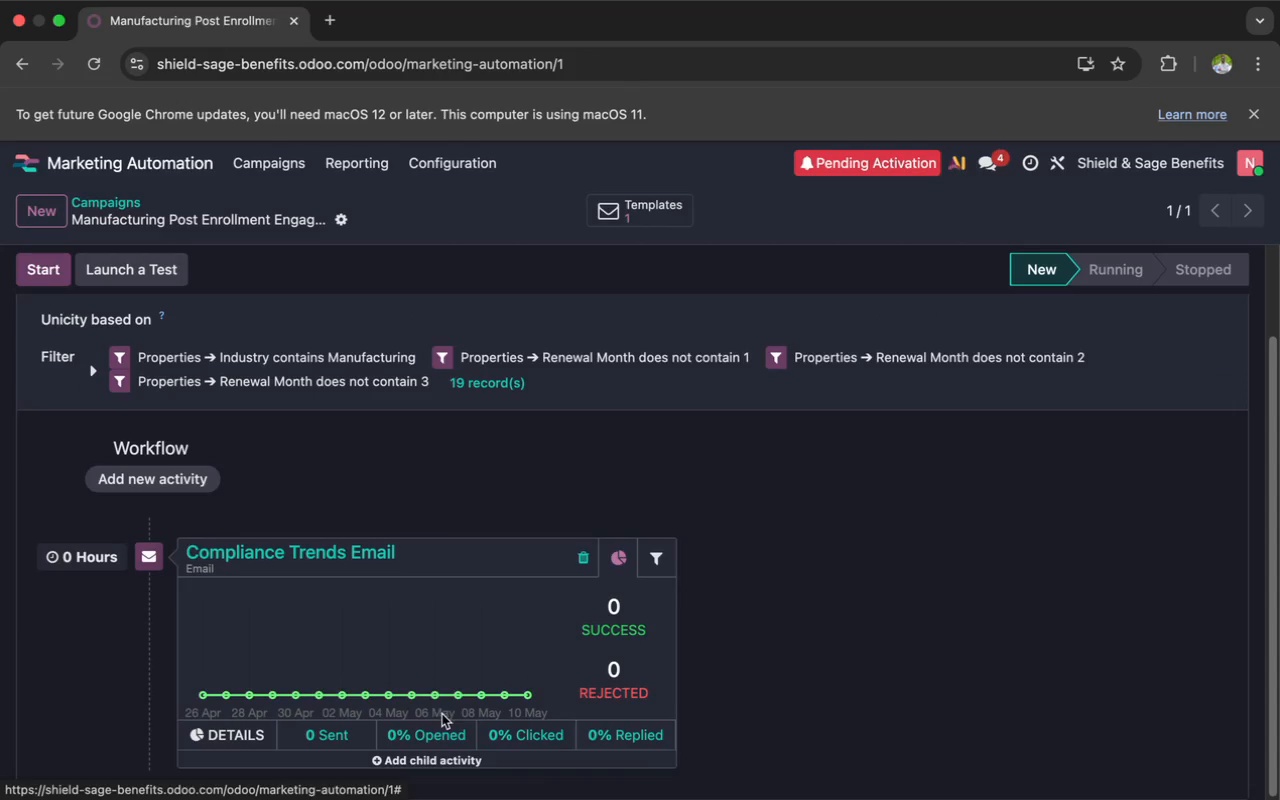 
scroll: coordinate [449, 714], scroll_direction: down, amount: 8.0
 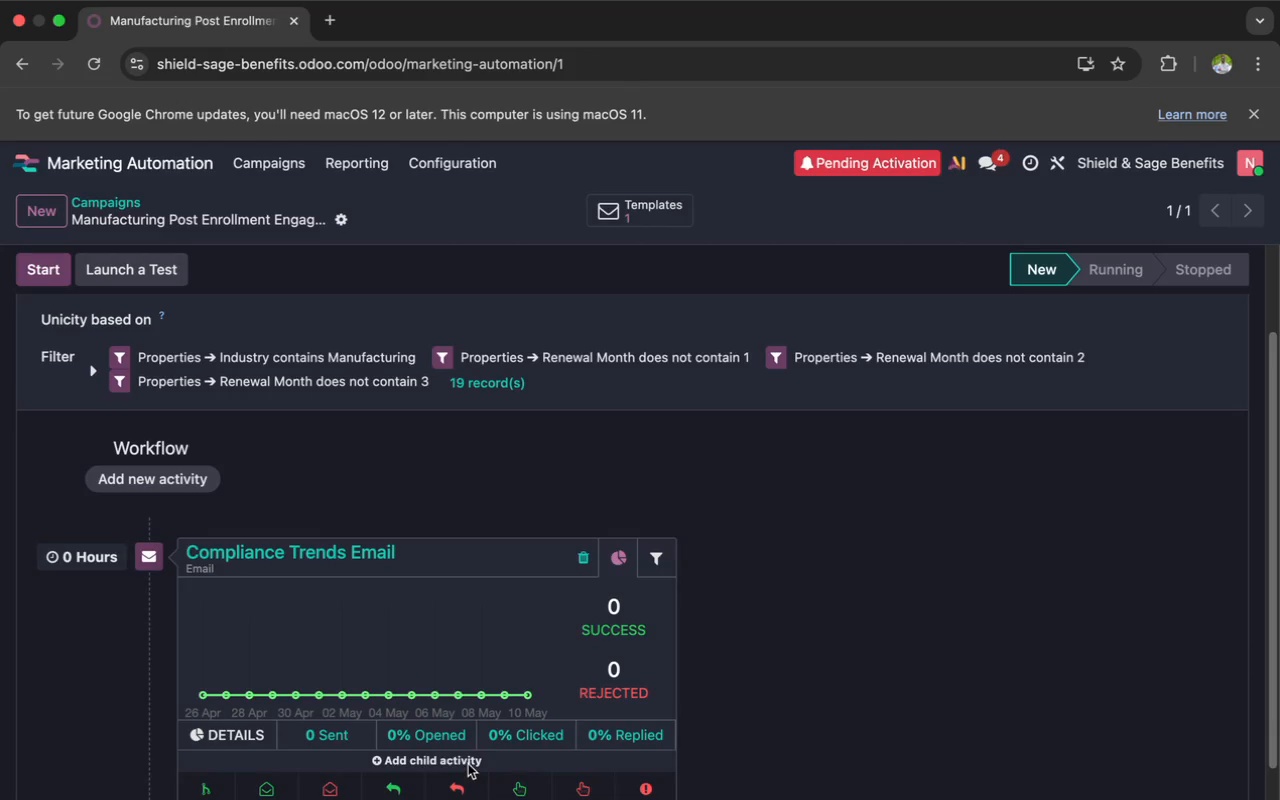 
double_click([468, 761])
 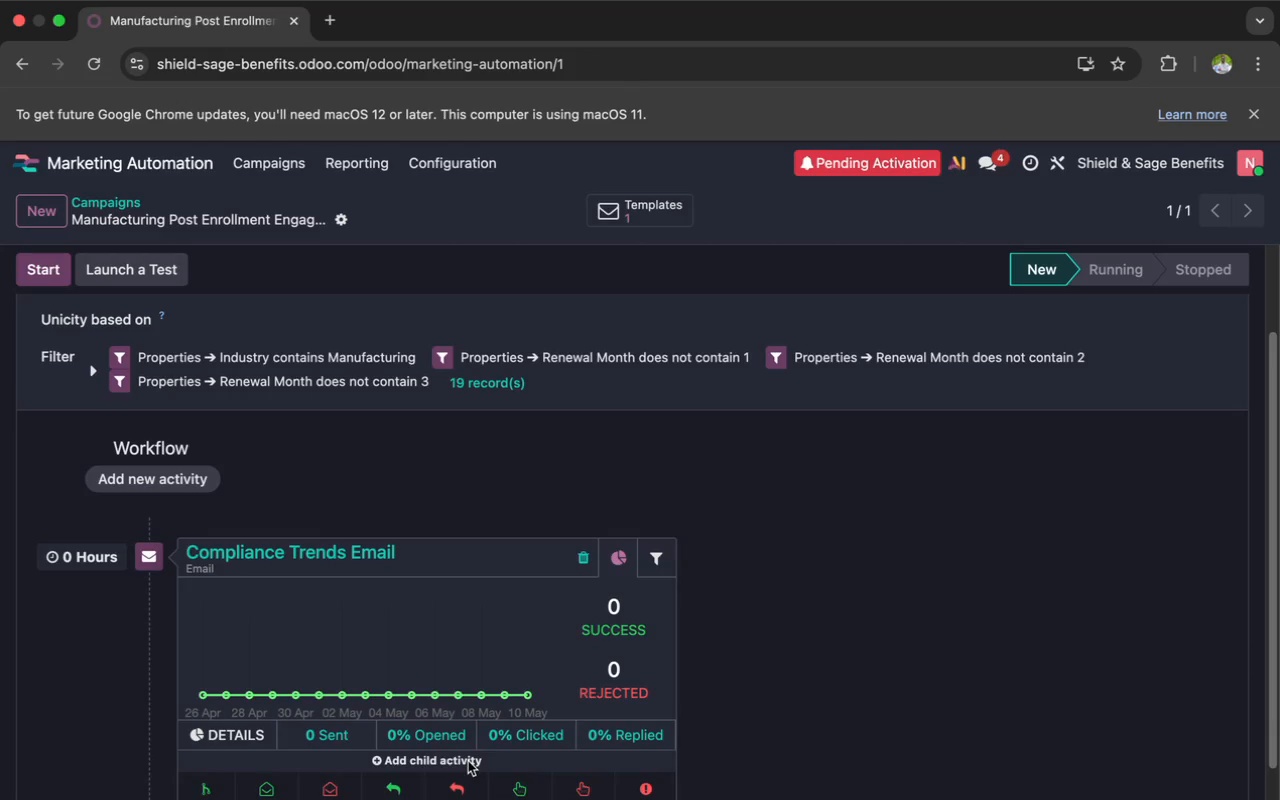 
triple_click([468, 761])
 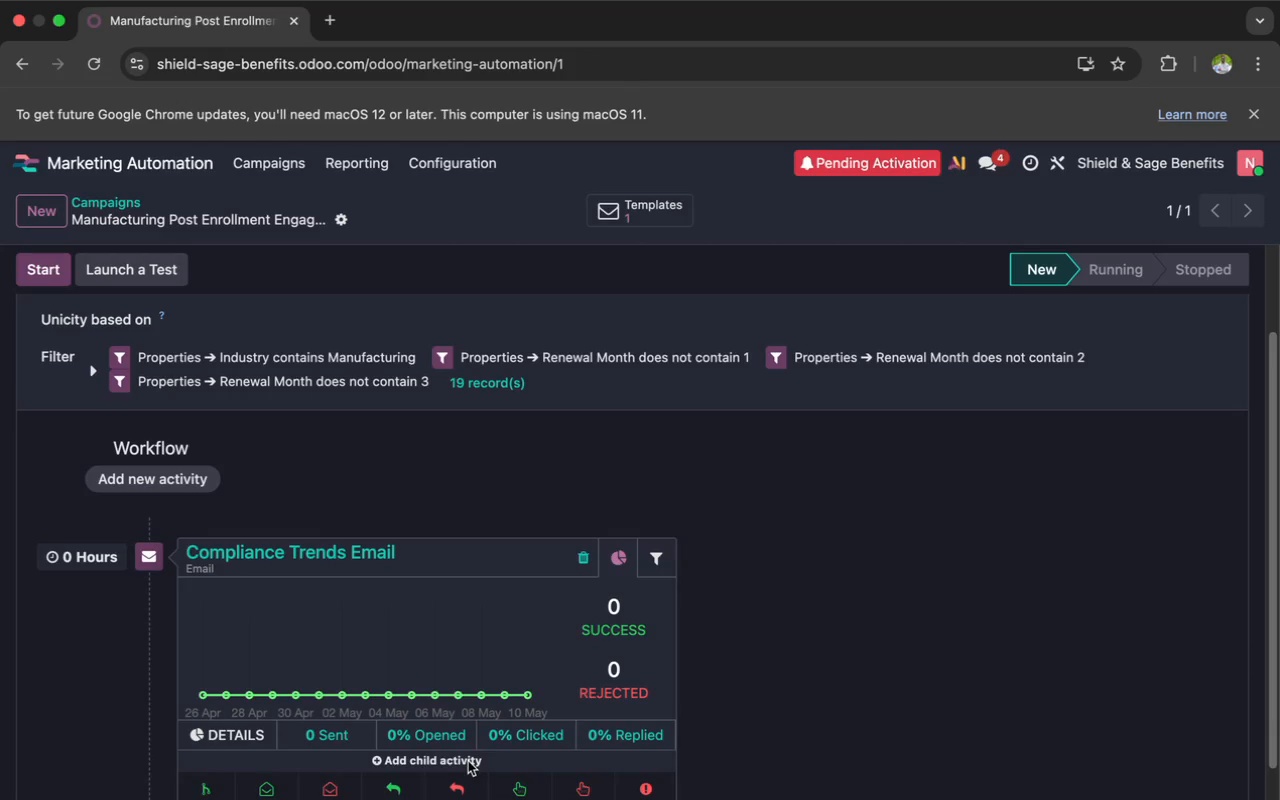 
wait(8.62)
 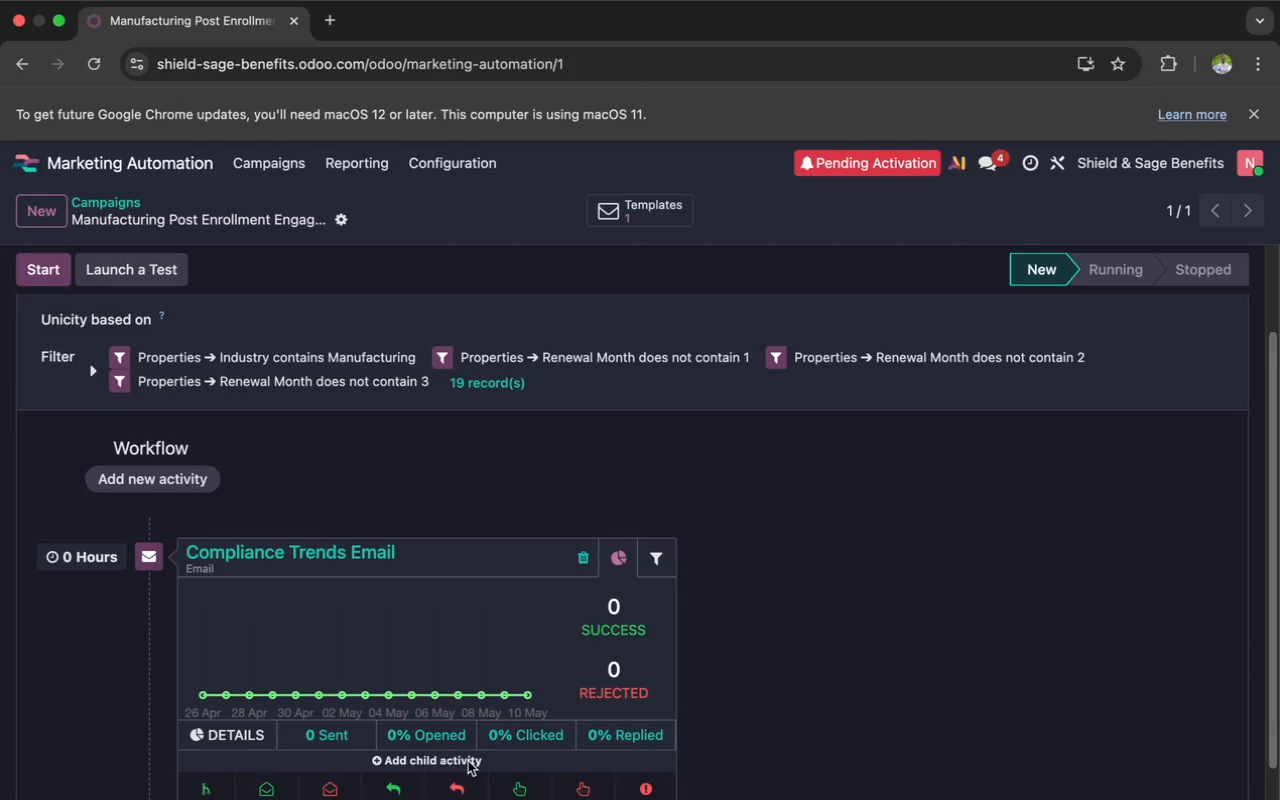 
scroll: coordinate [128, 660], scroll_direction: down, amount: 12.0
 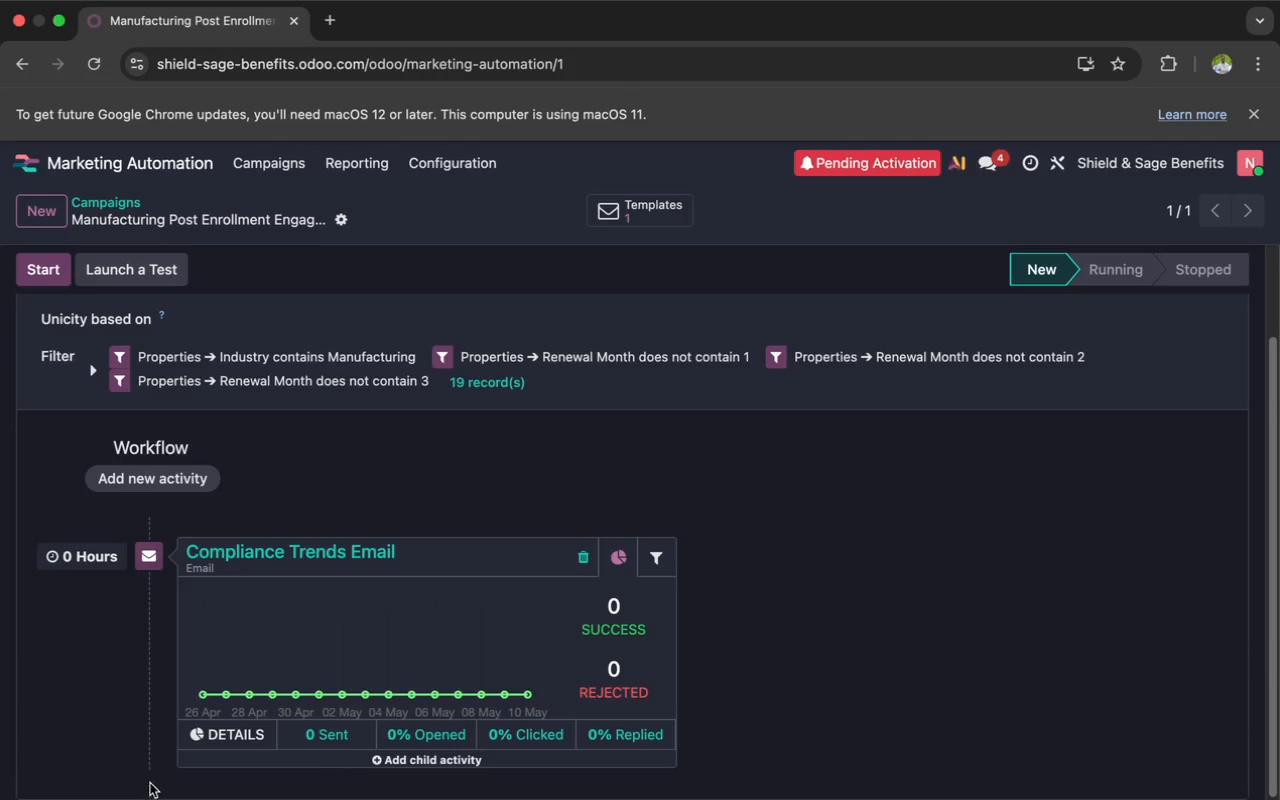 
left_click([147, 765])
 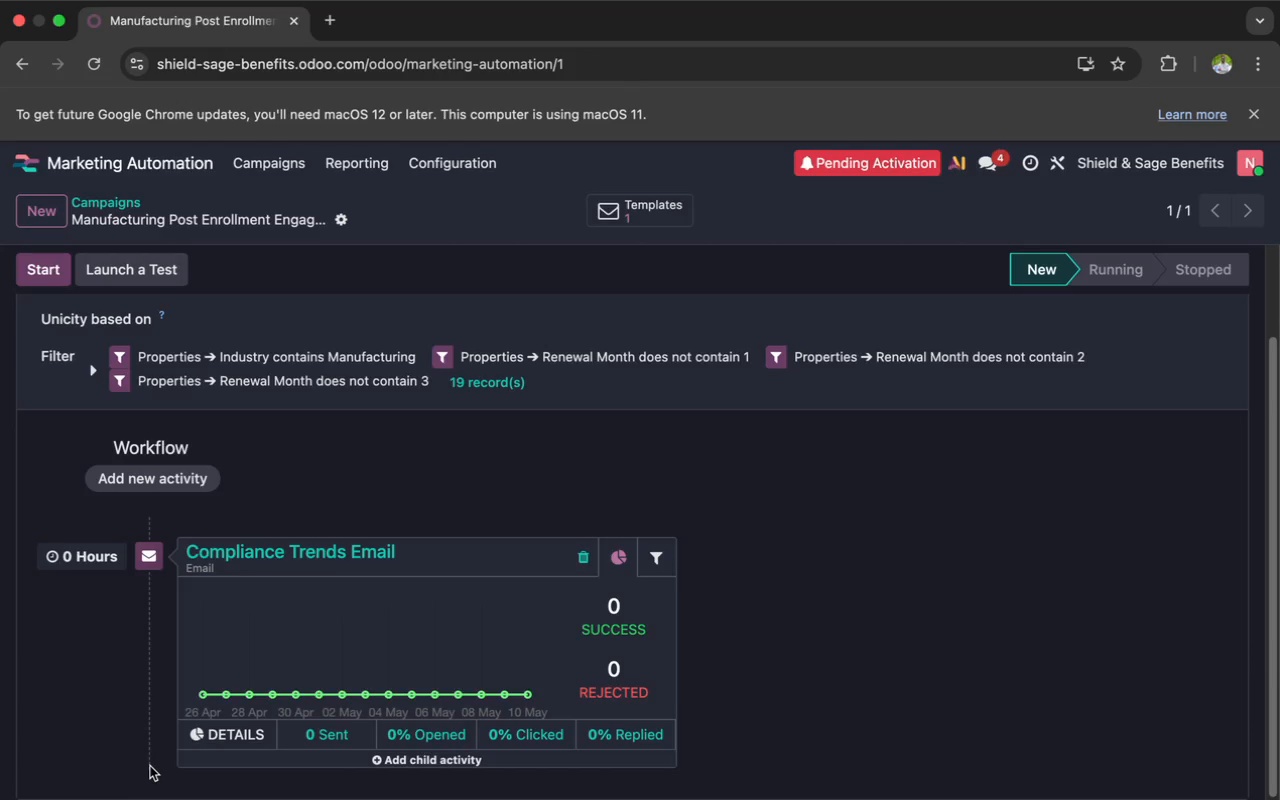 
double_click([150, 766])
 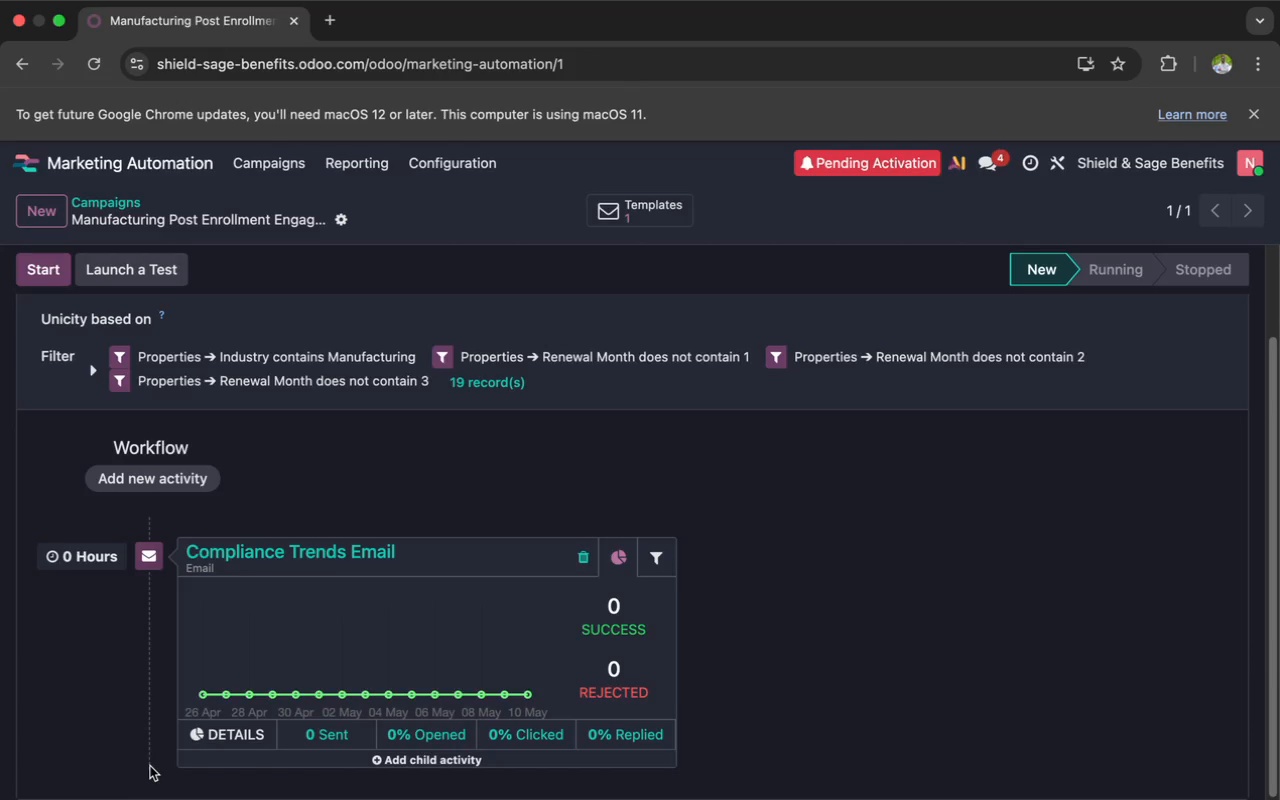 
triple_click([150, 766])
 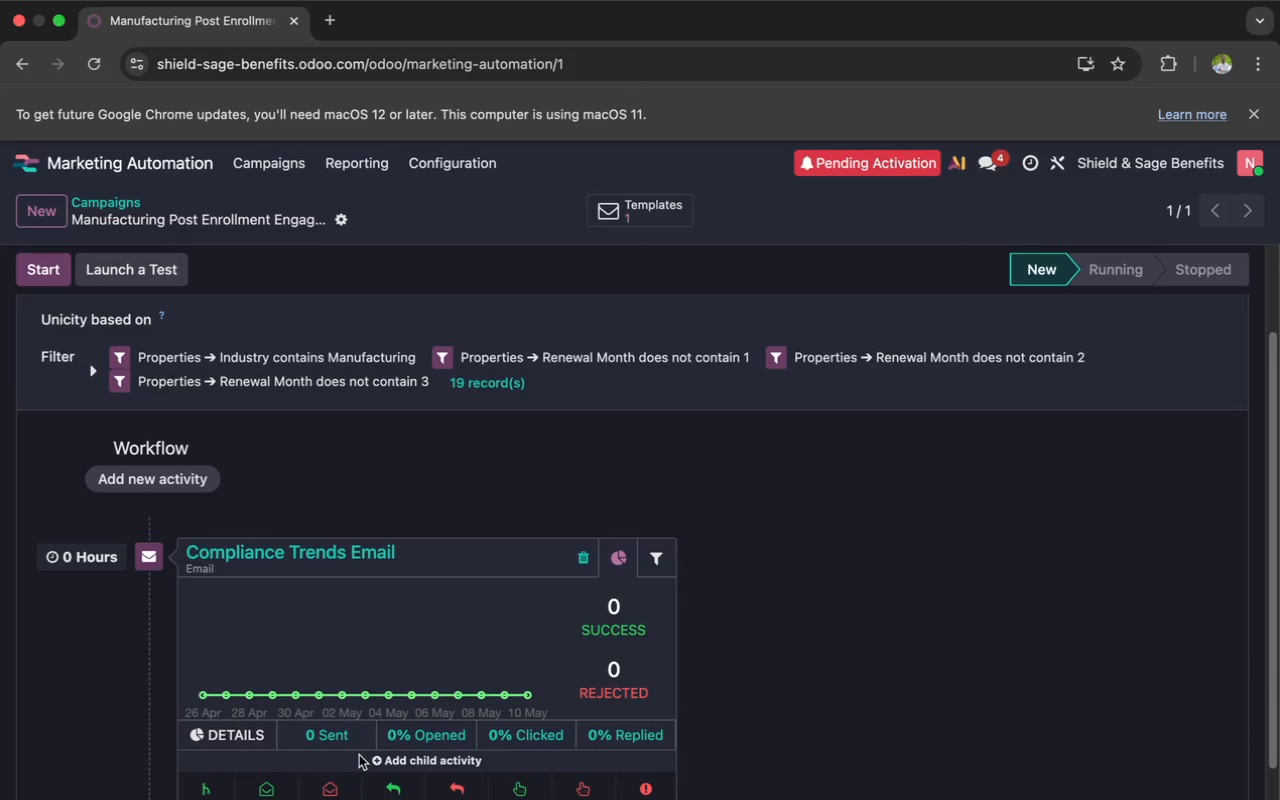 
double_click([392, 759])
 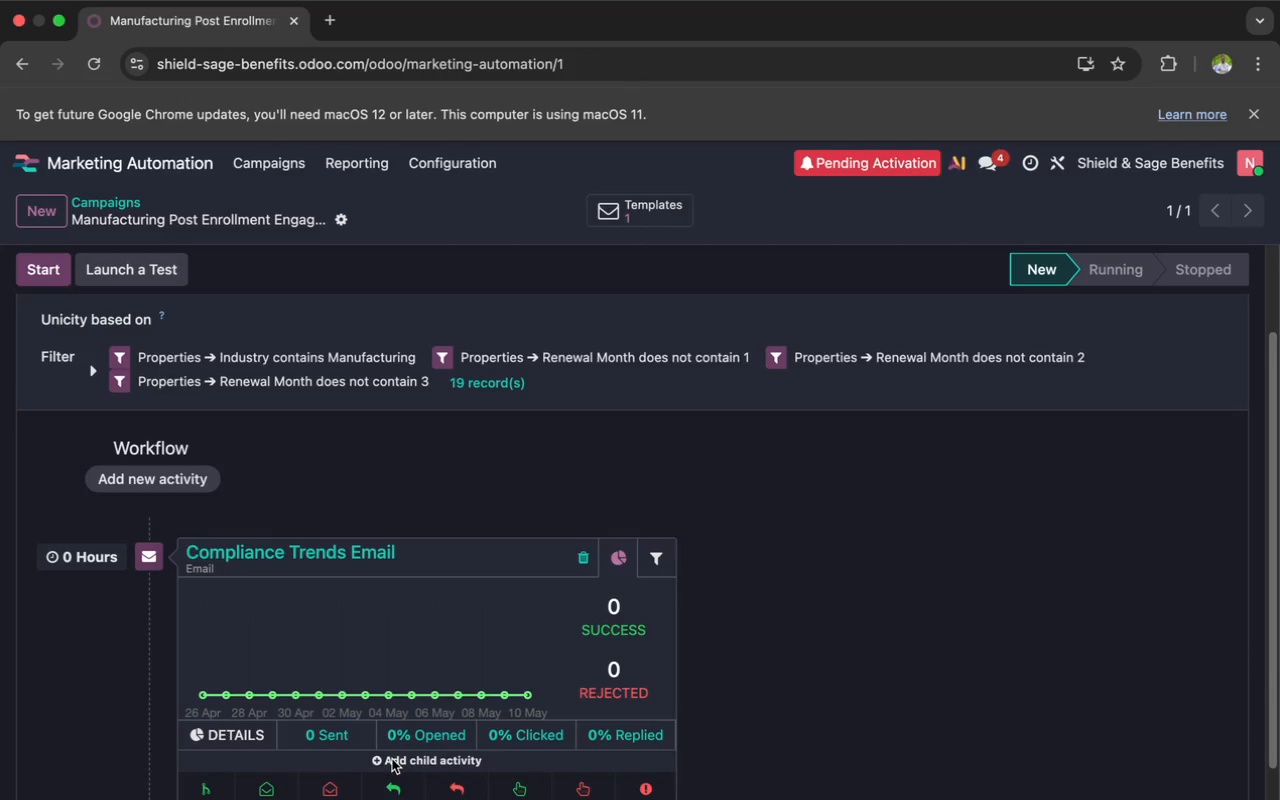 
triple_click([392, 759])
 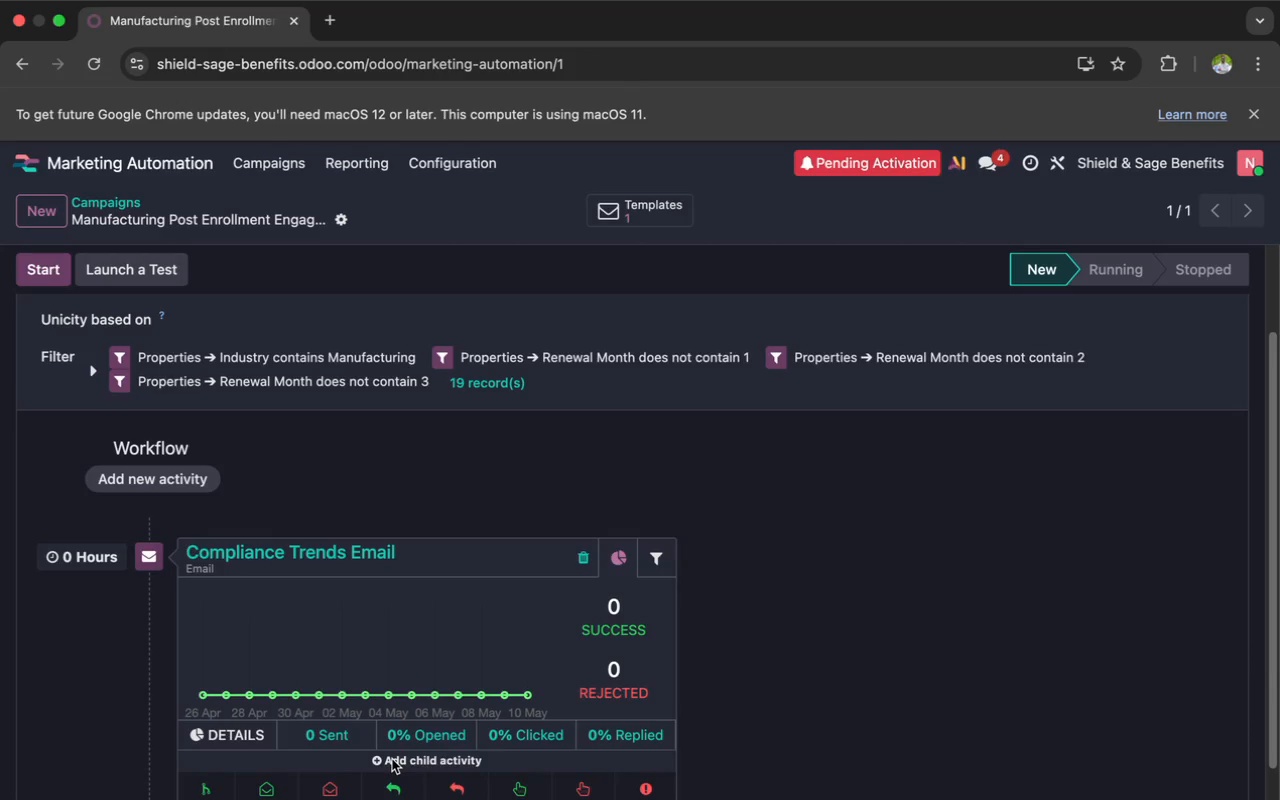 
left_click([392, 759])
 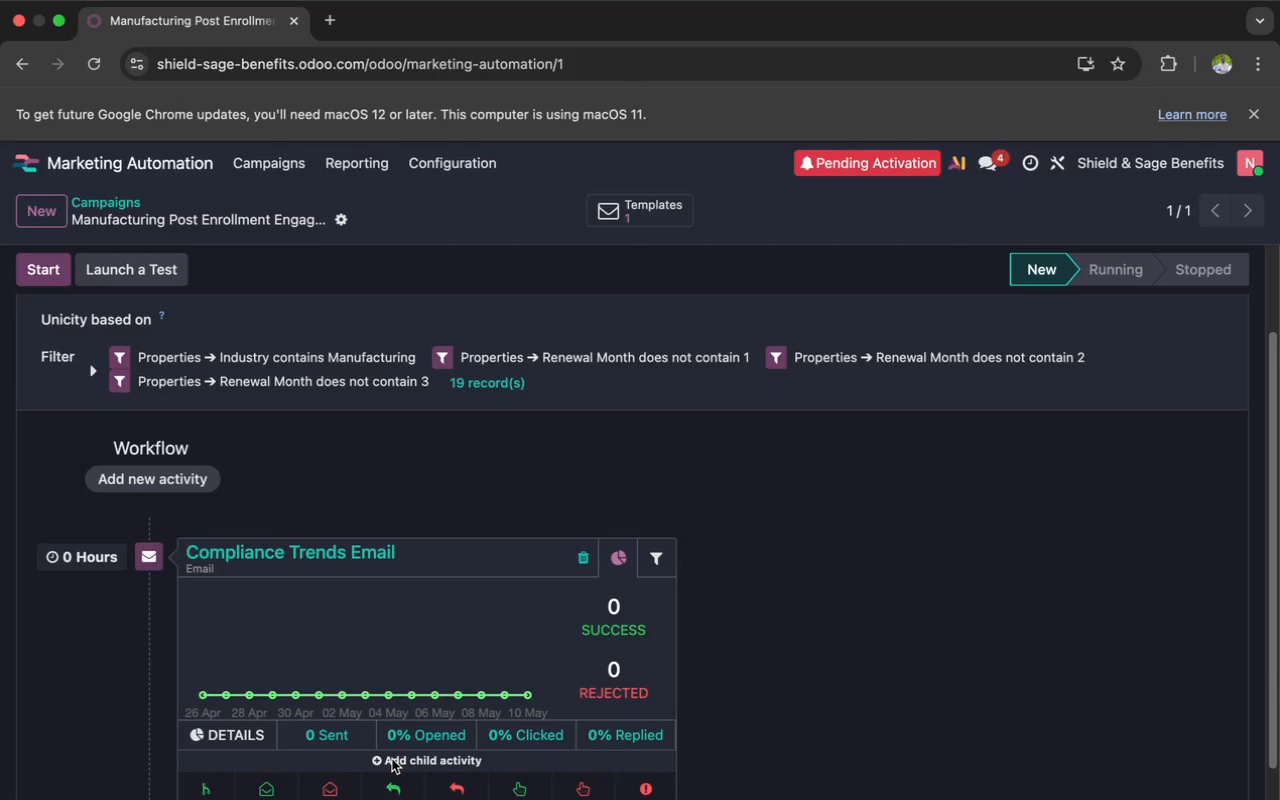 
right_click([392, 759])
 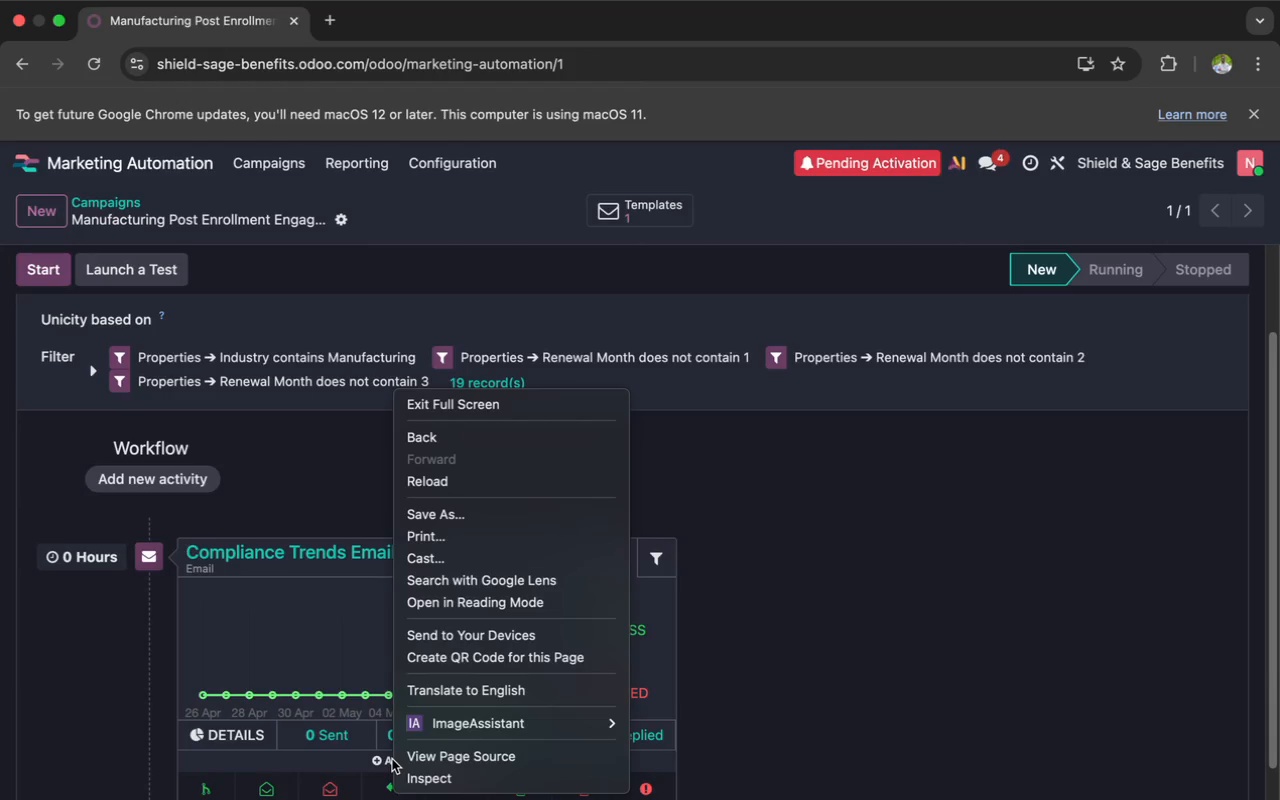 
wait(12.45)
 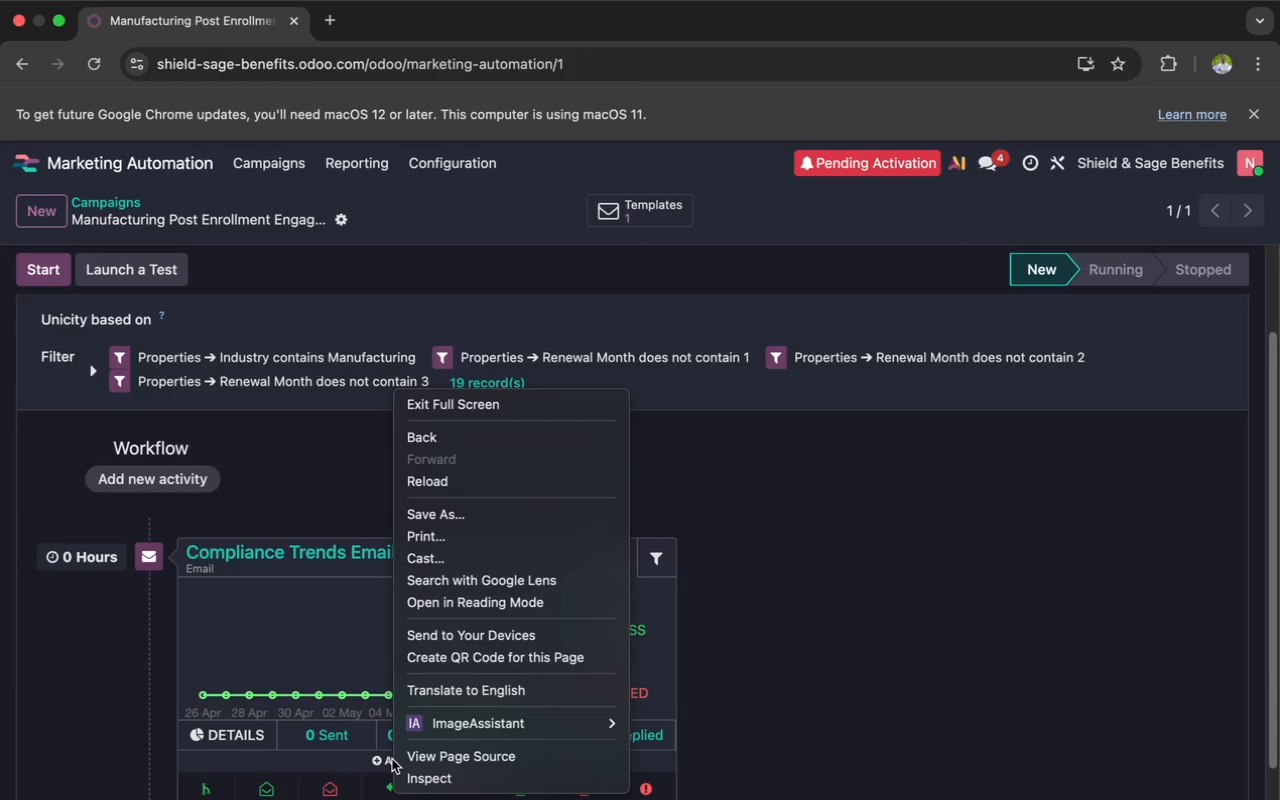 
left_click([323, 749])
 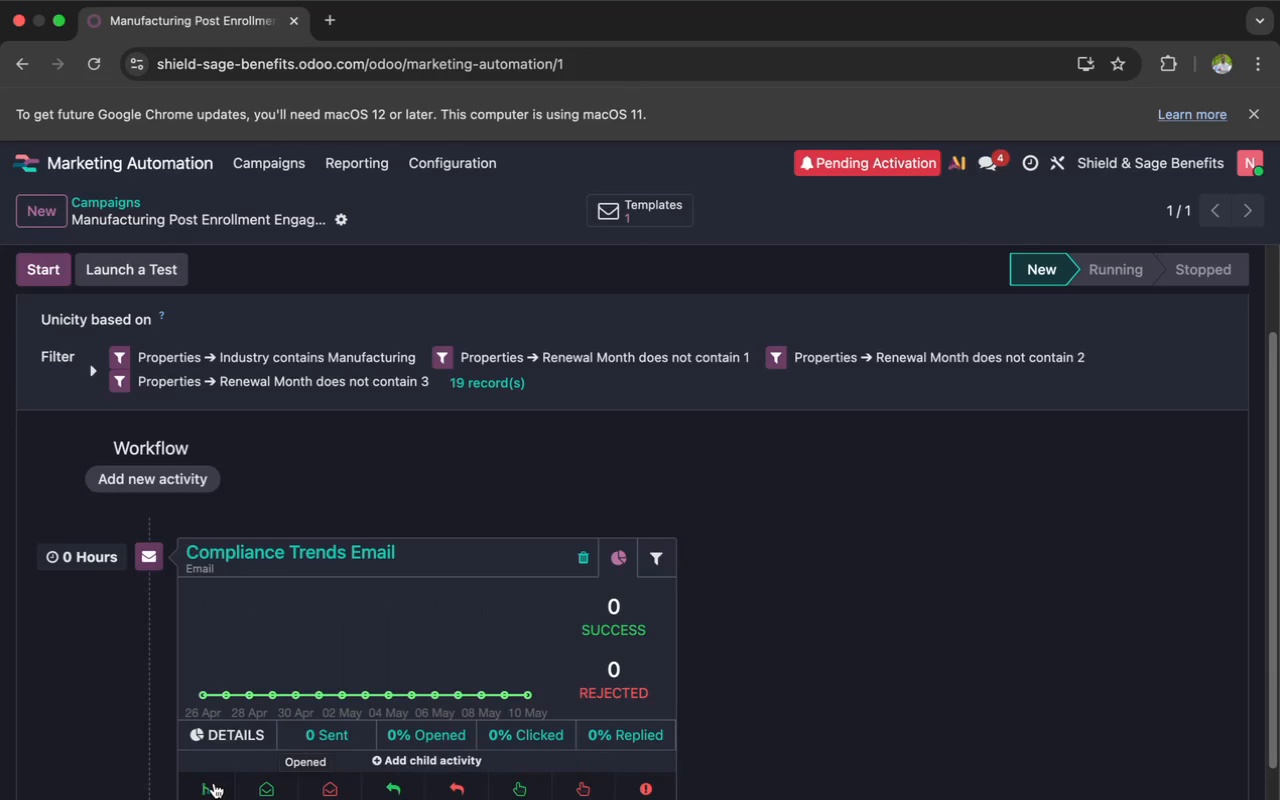 
wait(23.9)
 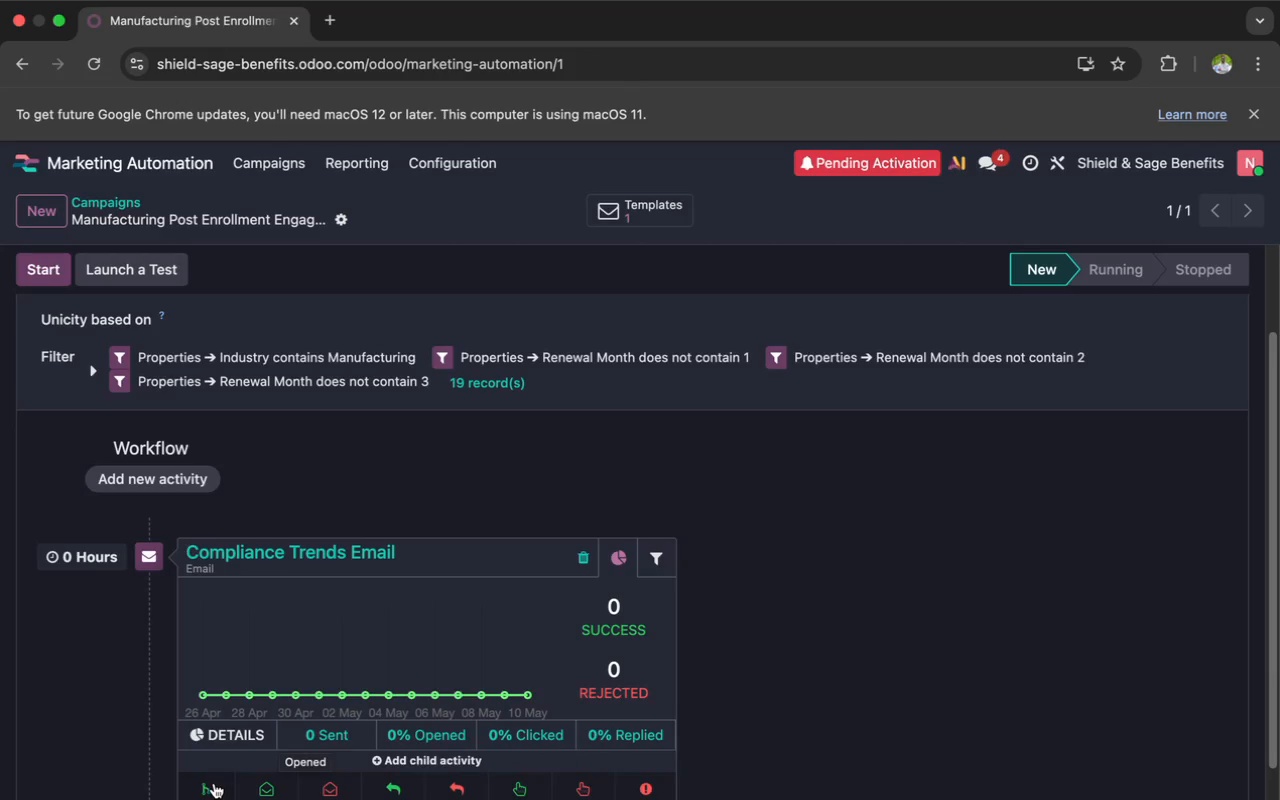 
left_click([644, 787])
 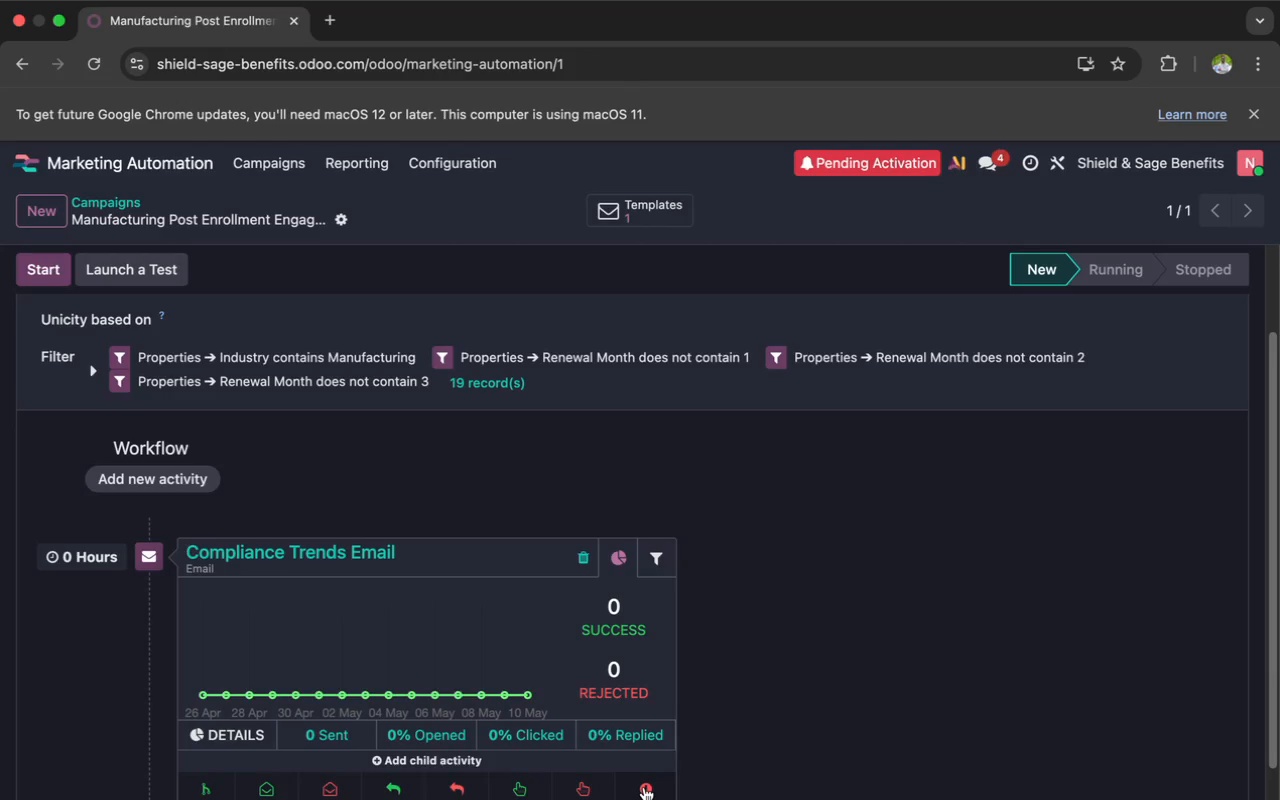 
mouse_move([616, 772])
 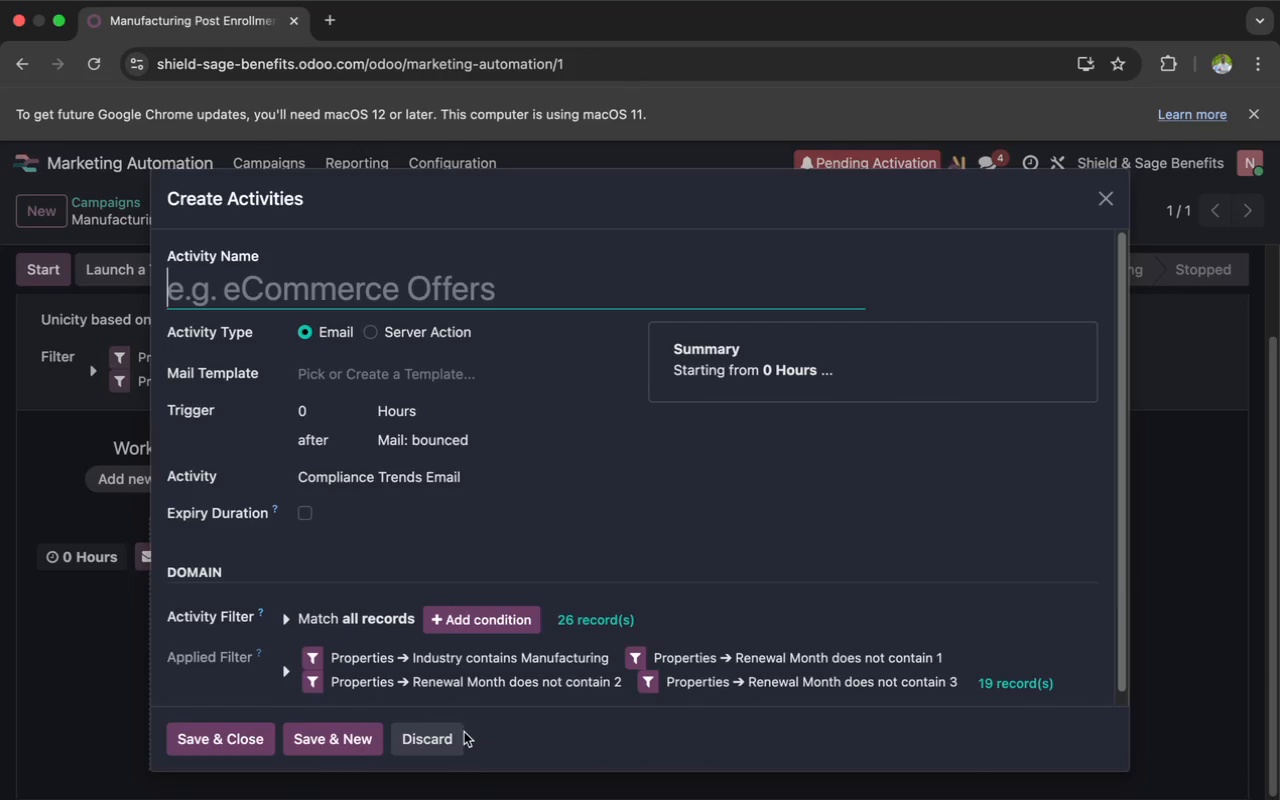 
left_click([438, 736])
 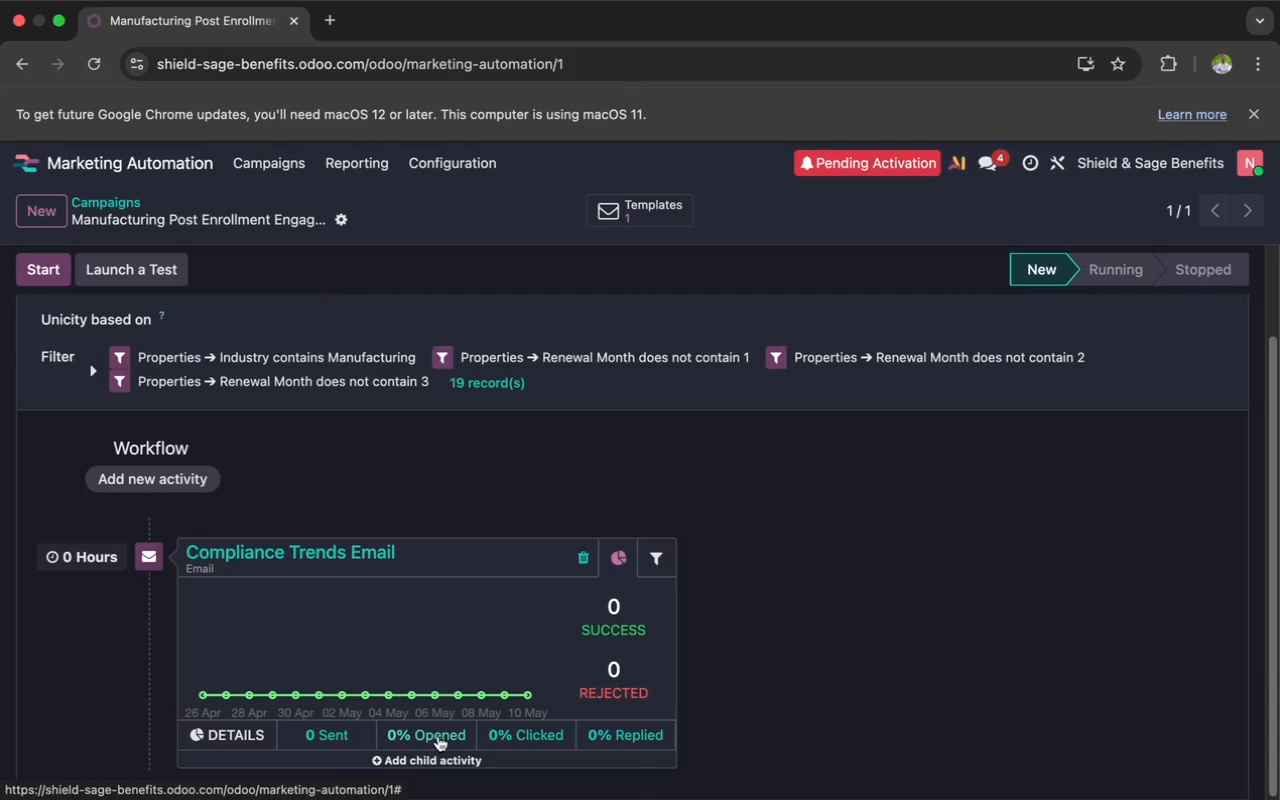 
scroll: coordinate [438, 736], scroll_direction: down, amount: 6.0
 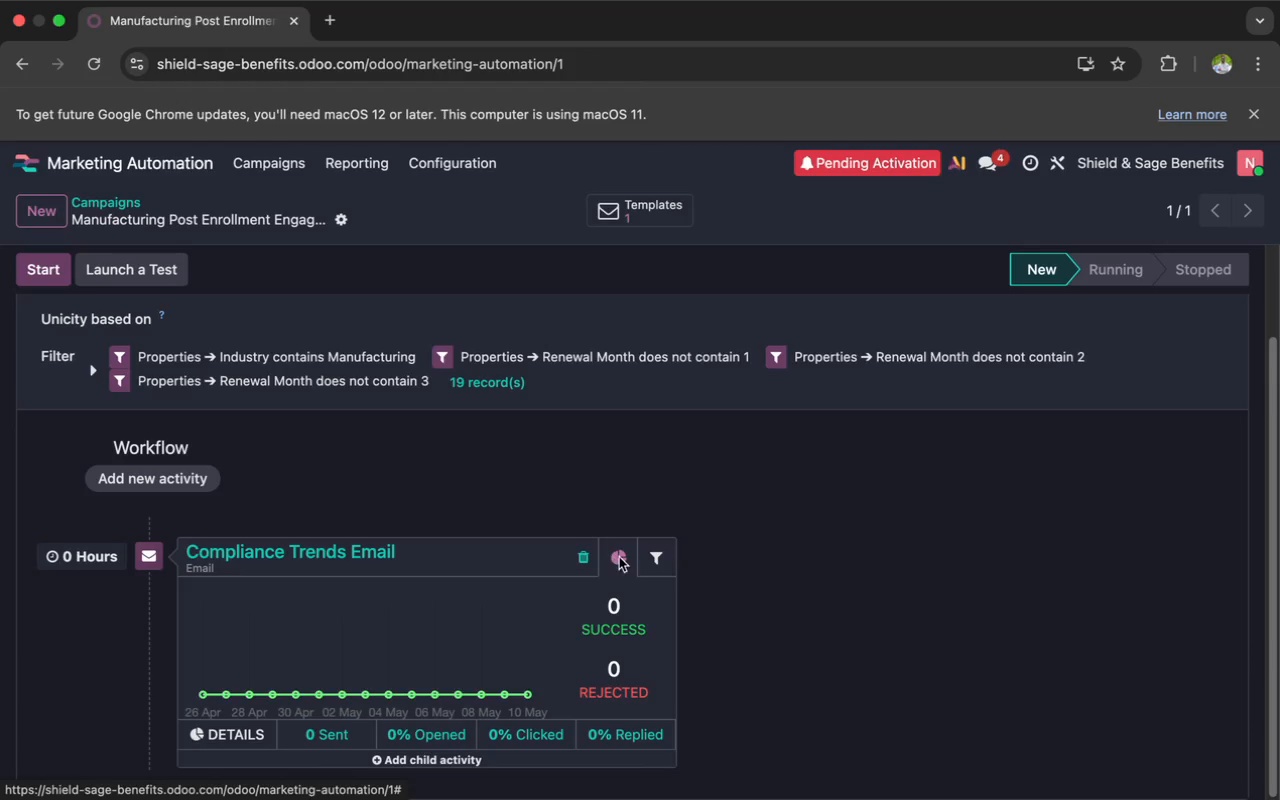 
left_click([648, 560])
 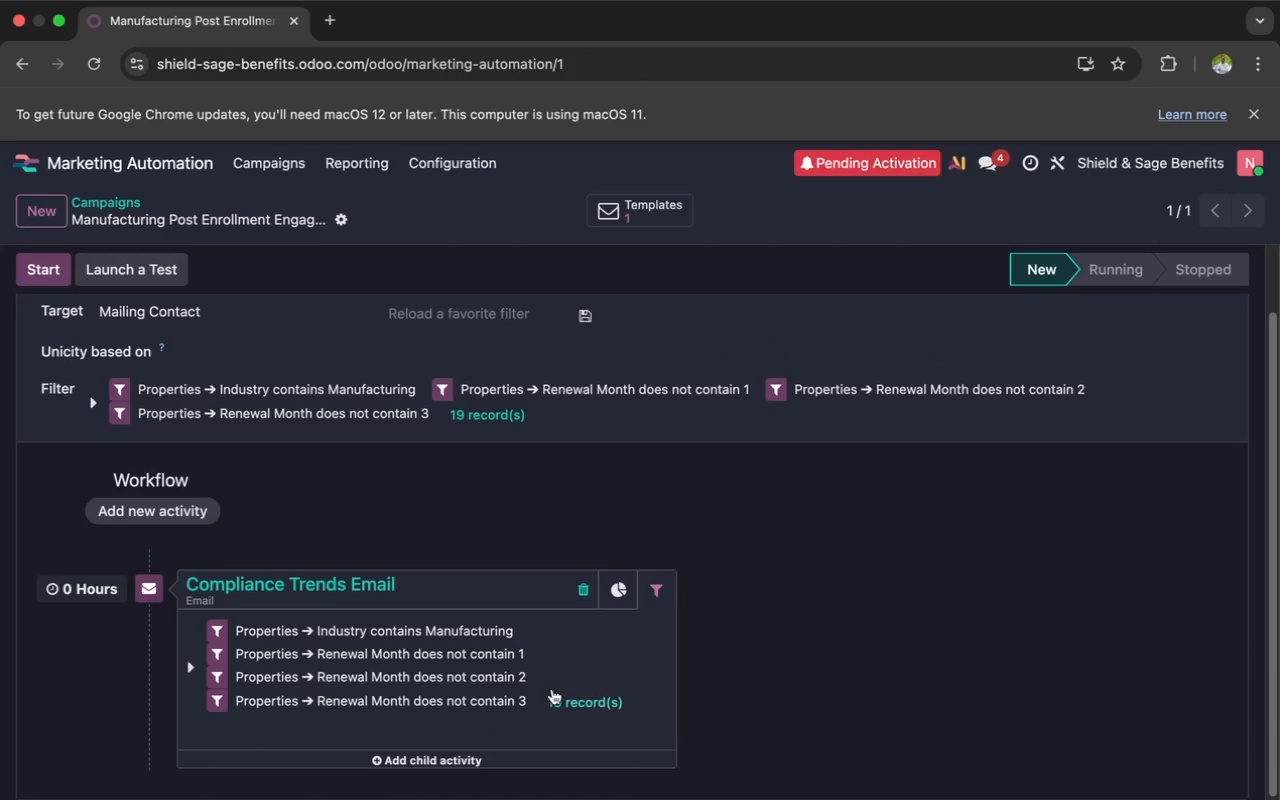 
scroll: coordinate [556, 680], scroll_direction: down, amount: 6.0
 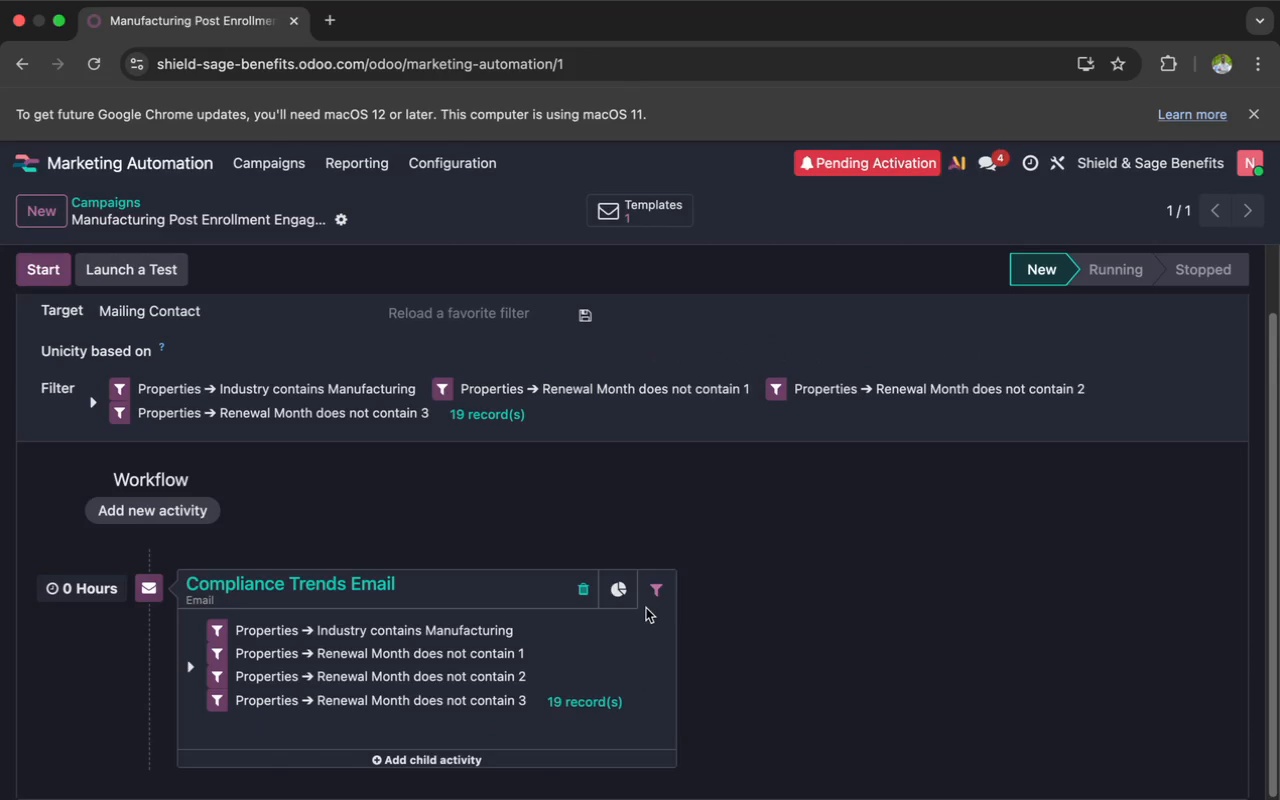 
left_click([626, 600])
 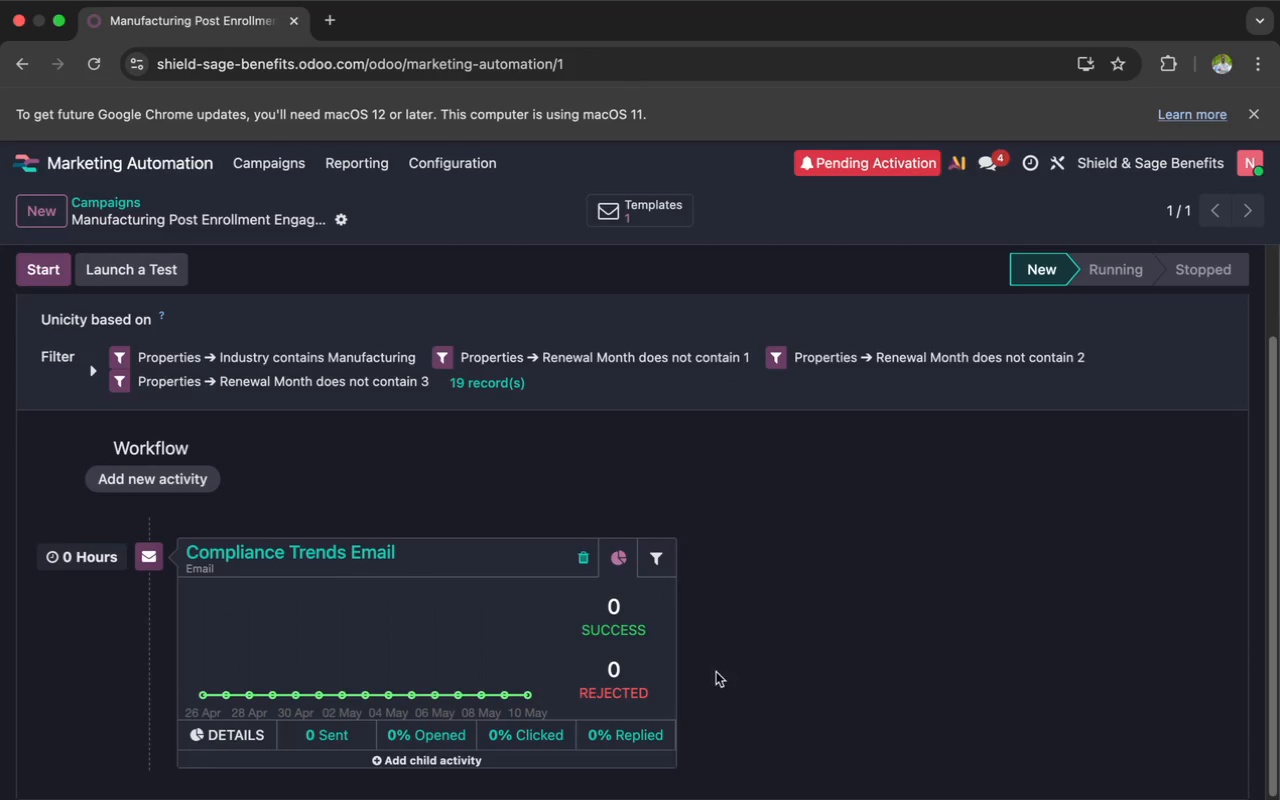 
scroll: coordinate [657, 607], scroll_direction: down, amount: 7.0
 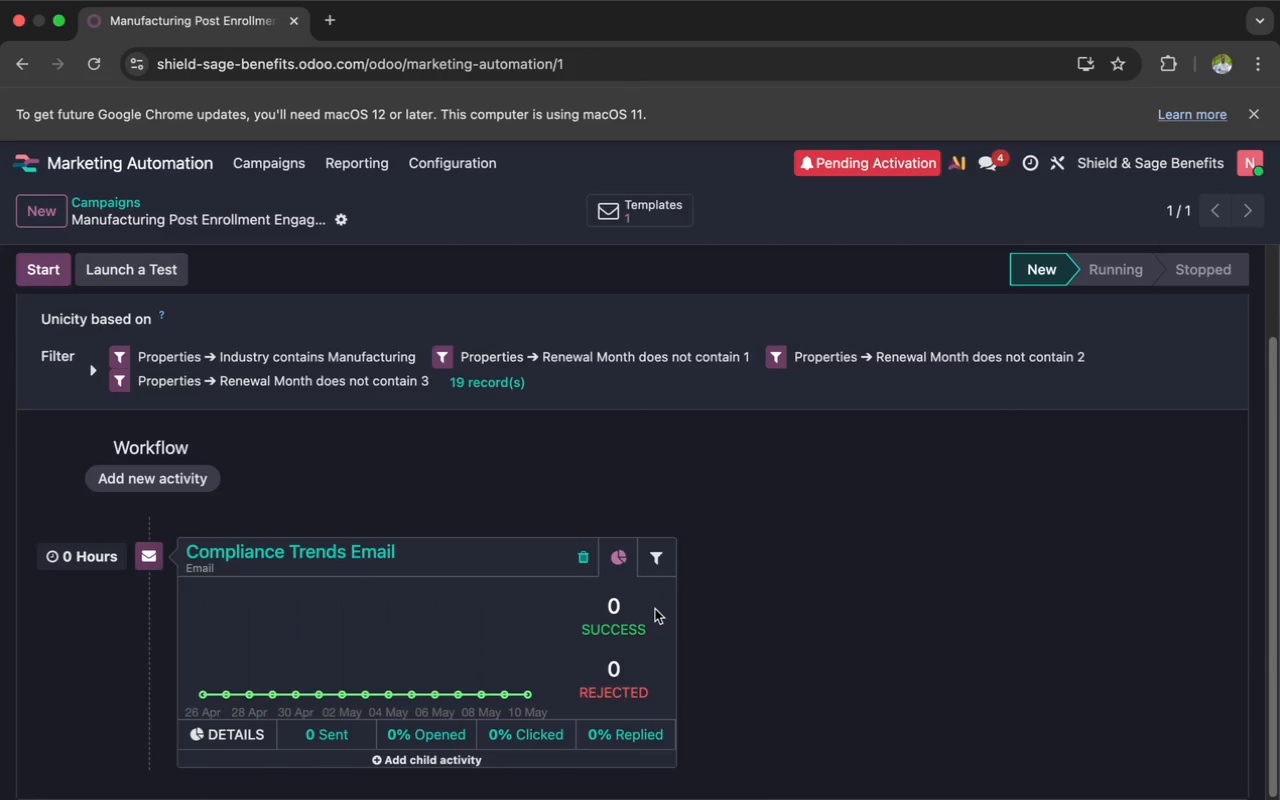 
mouse_move([640, 610])
 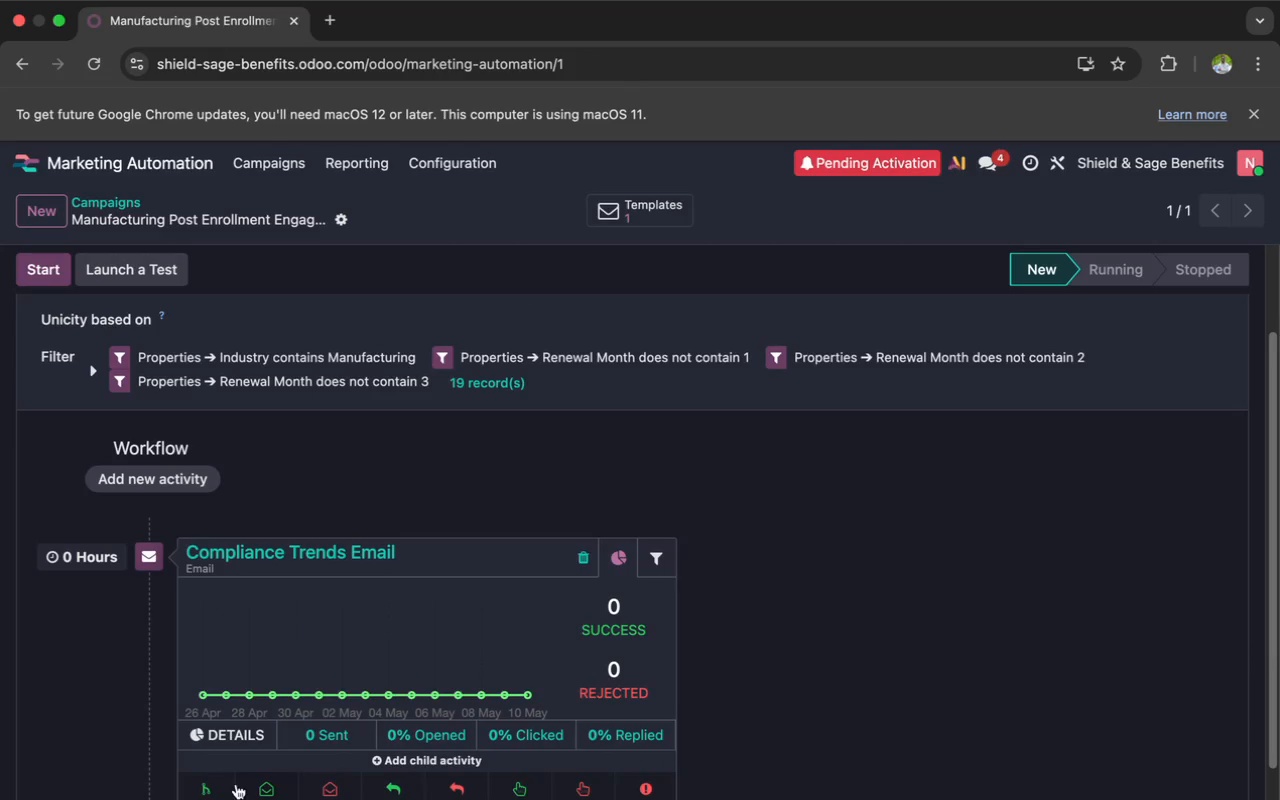 
left_click([215, 787])
 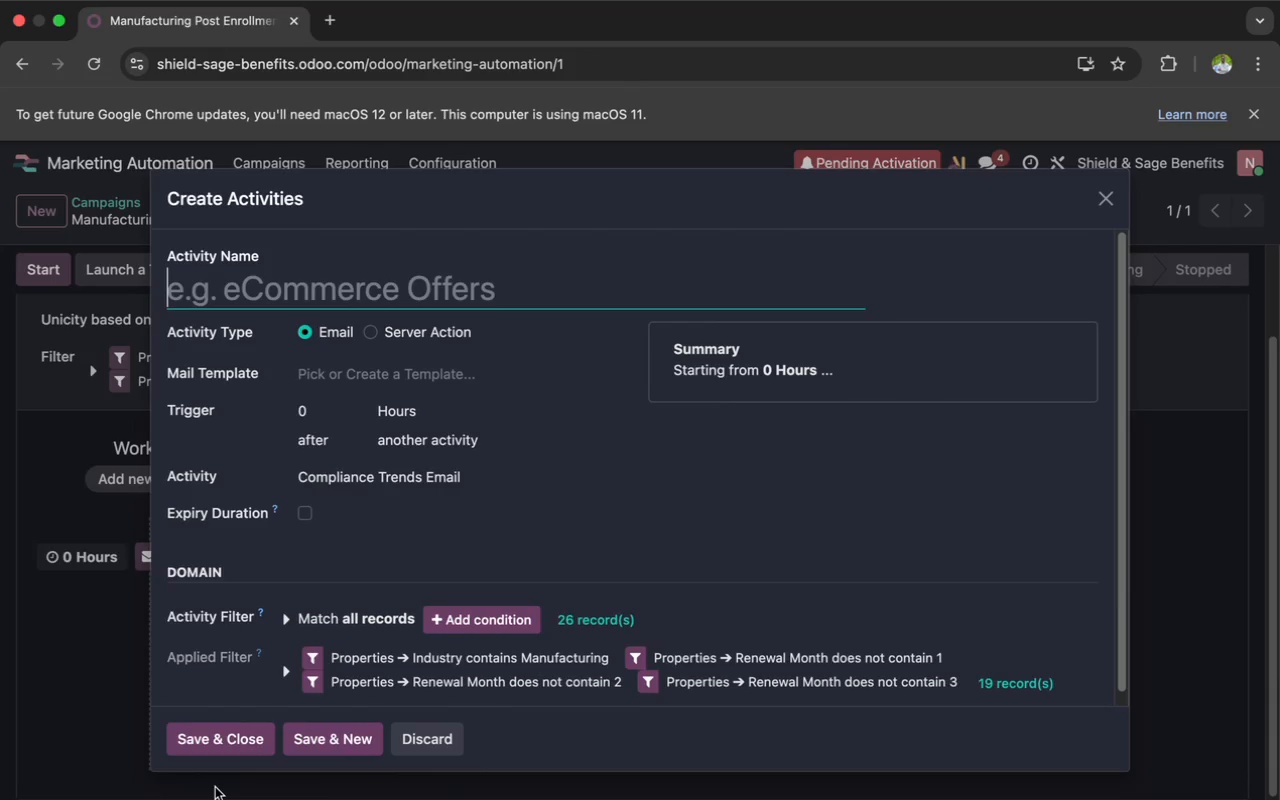 
wait(11.25)
 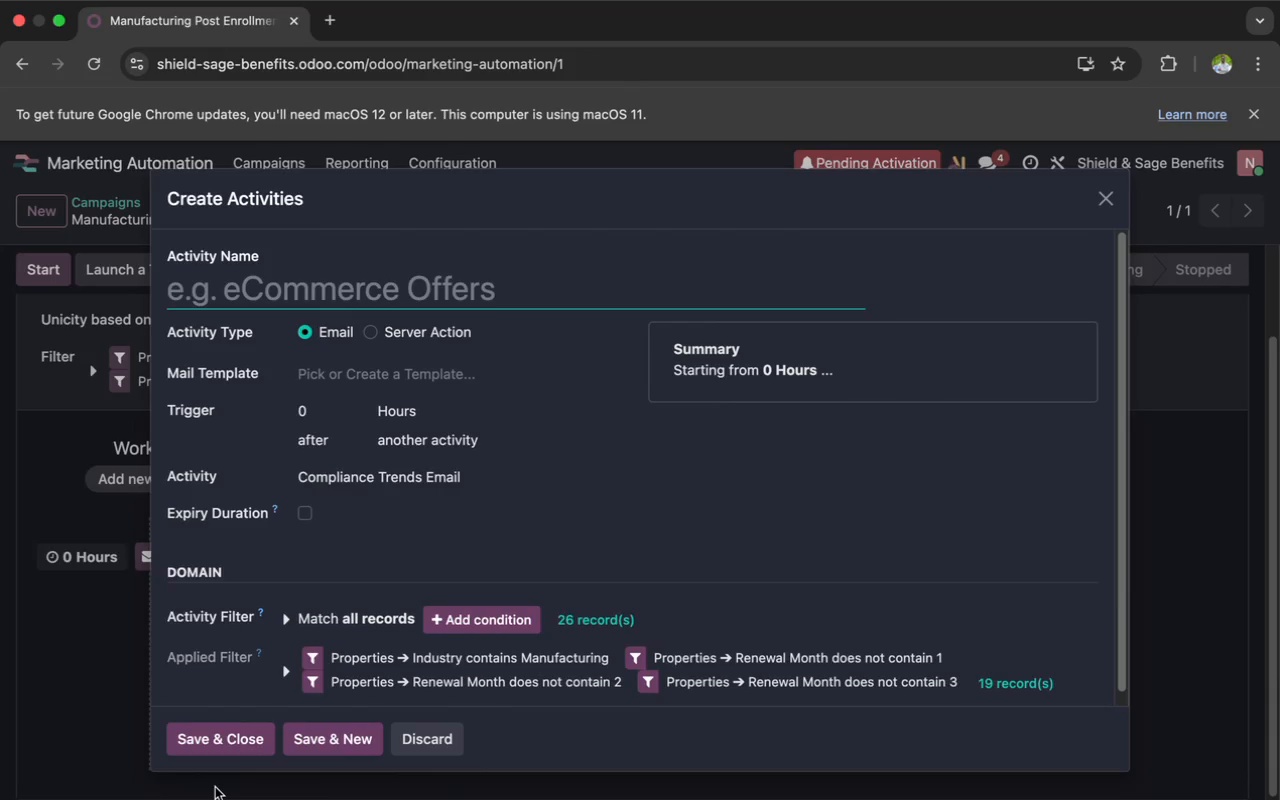 
type(Group Life)
 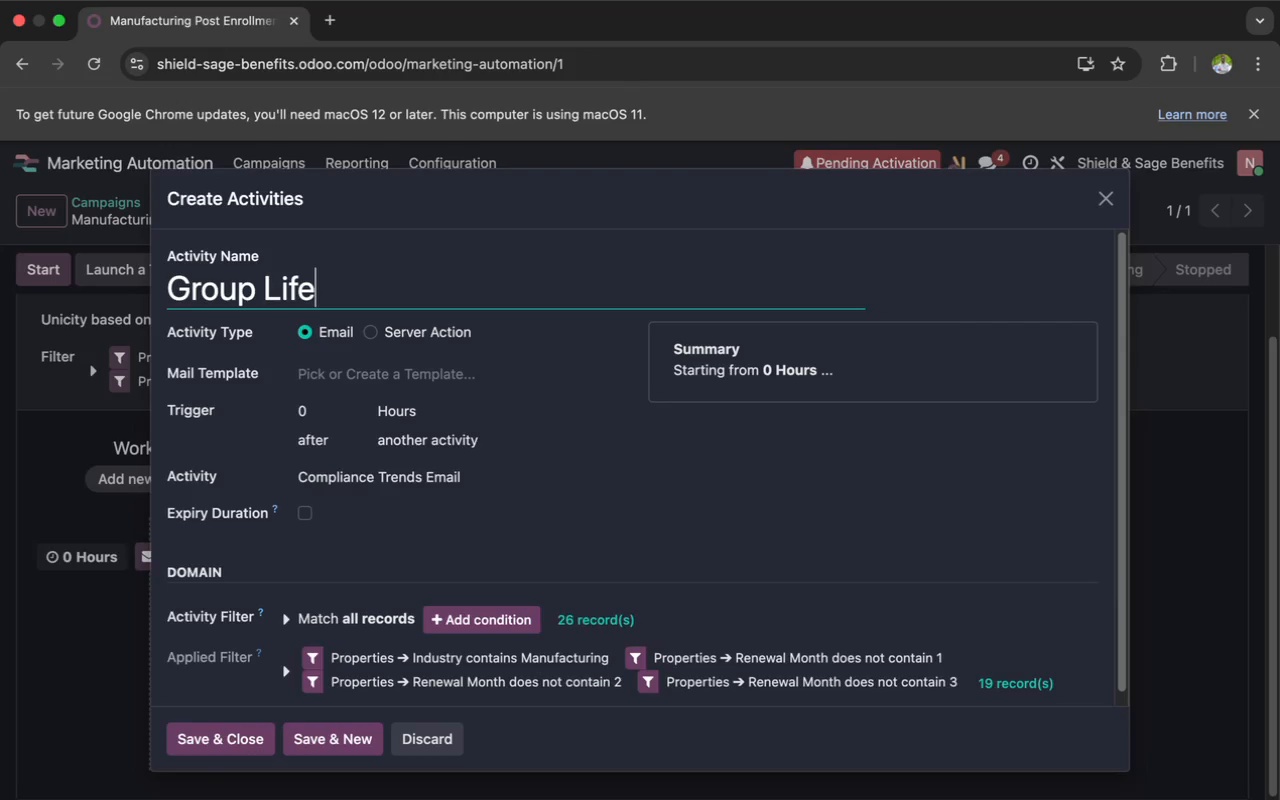 
type( vs Voluntary Benefits)
 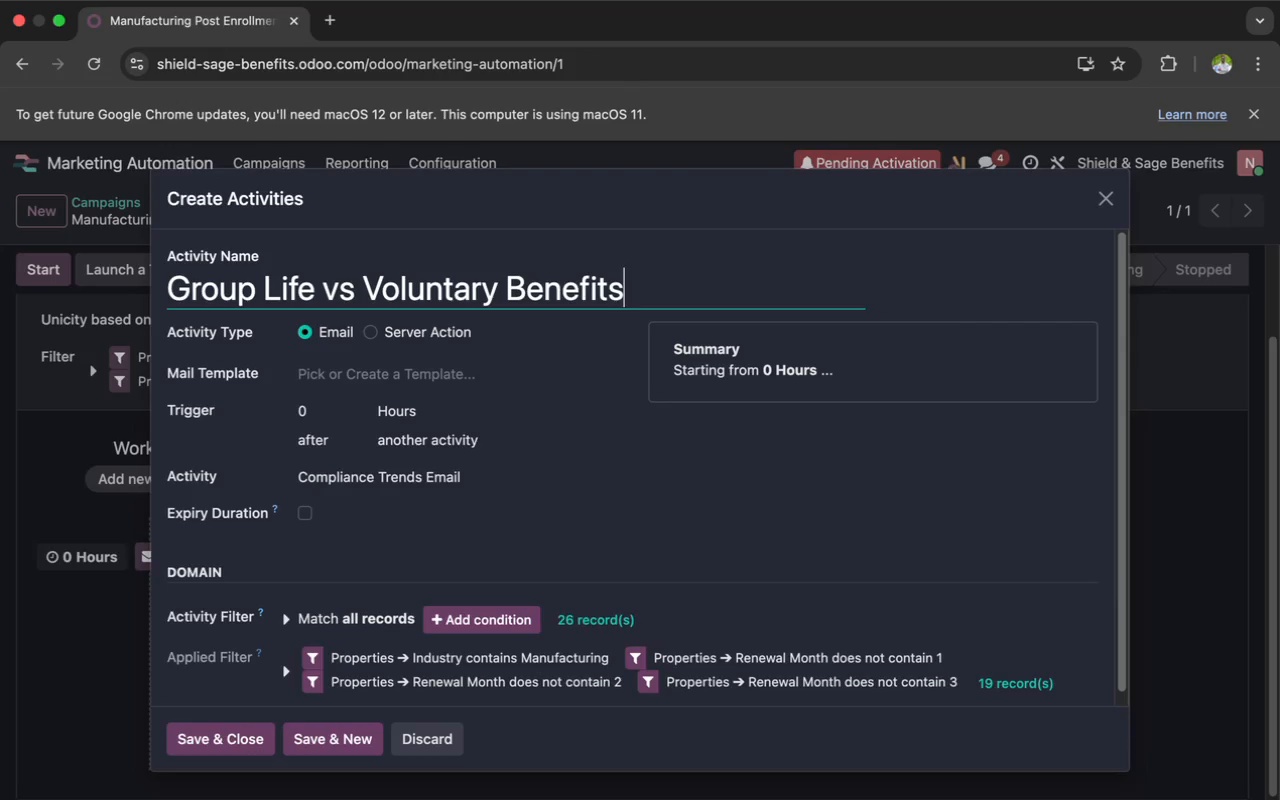 
mouse_move([162, 799])
 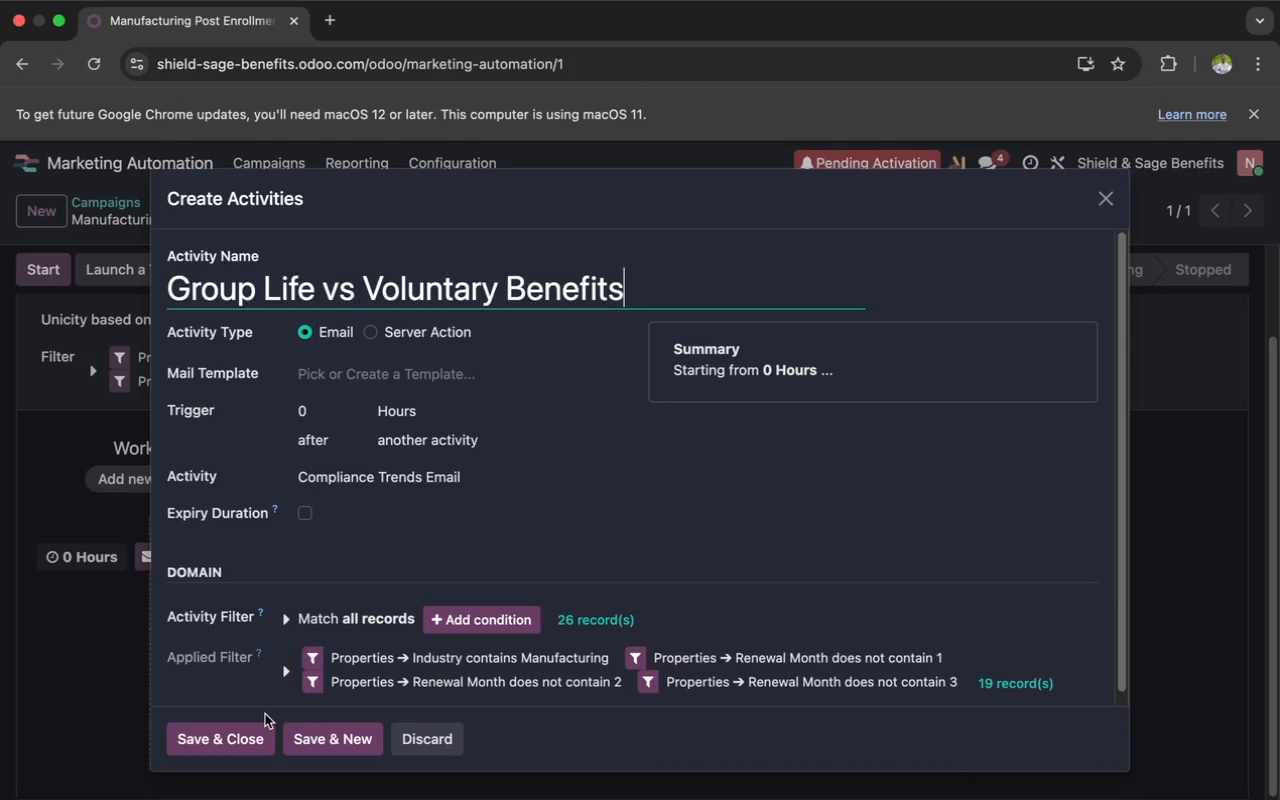 
wait(5.13)
 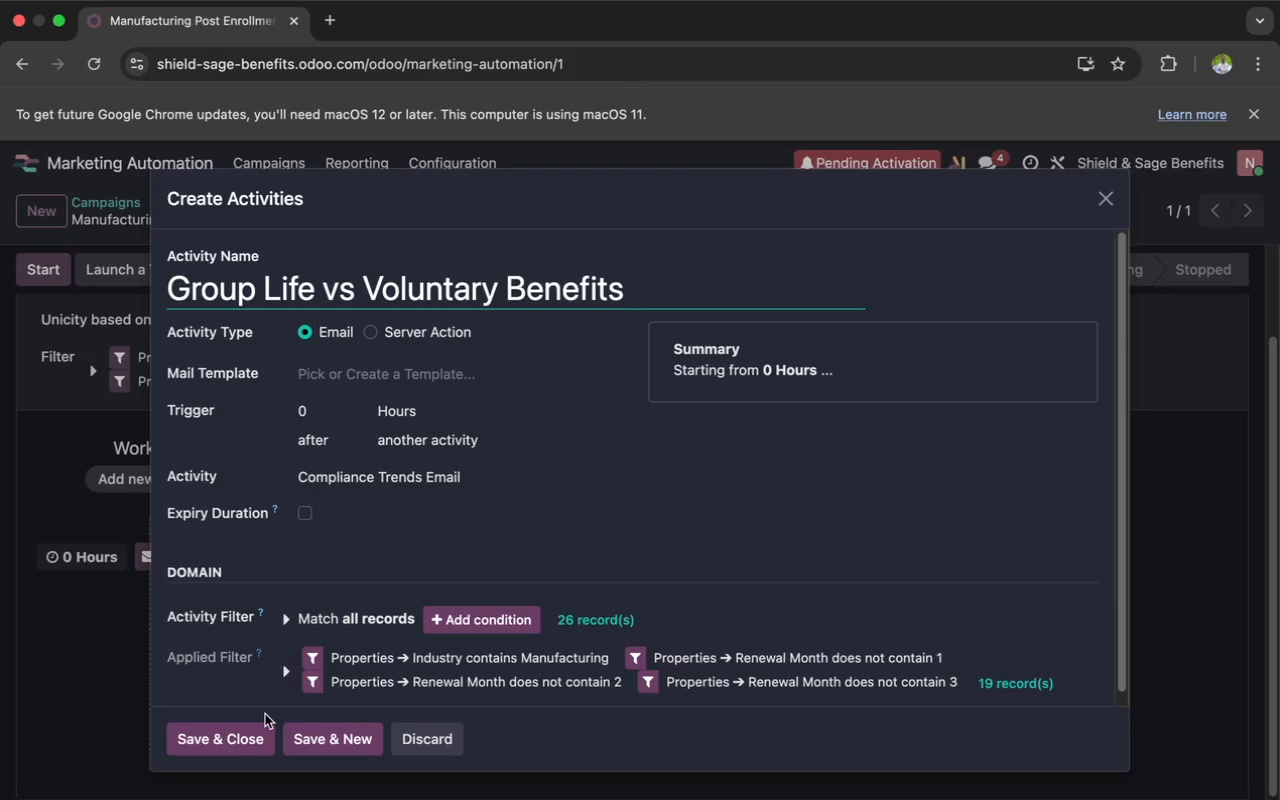 
scroll: coordinate [265, 714], scroll_direction: down, amount: 1.0
 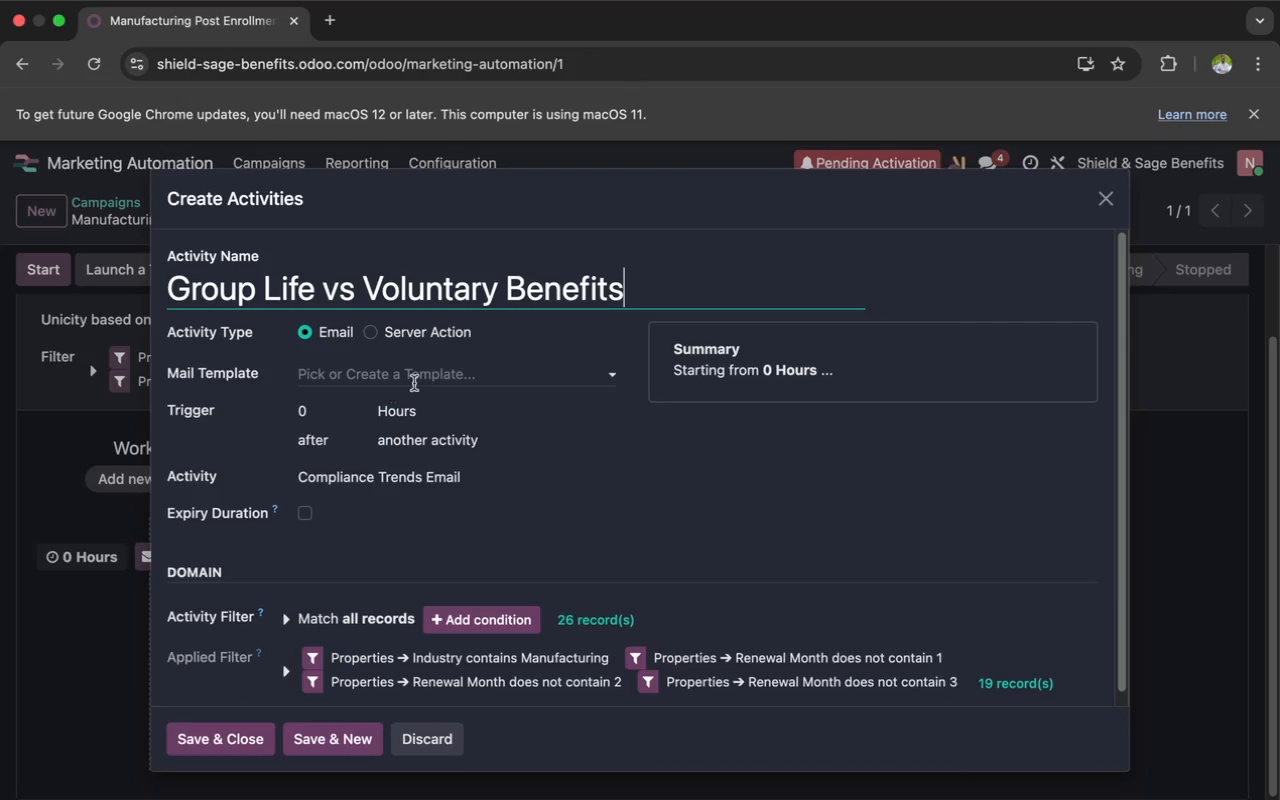 
left_click([417, 378])
 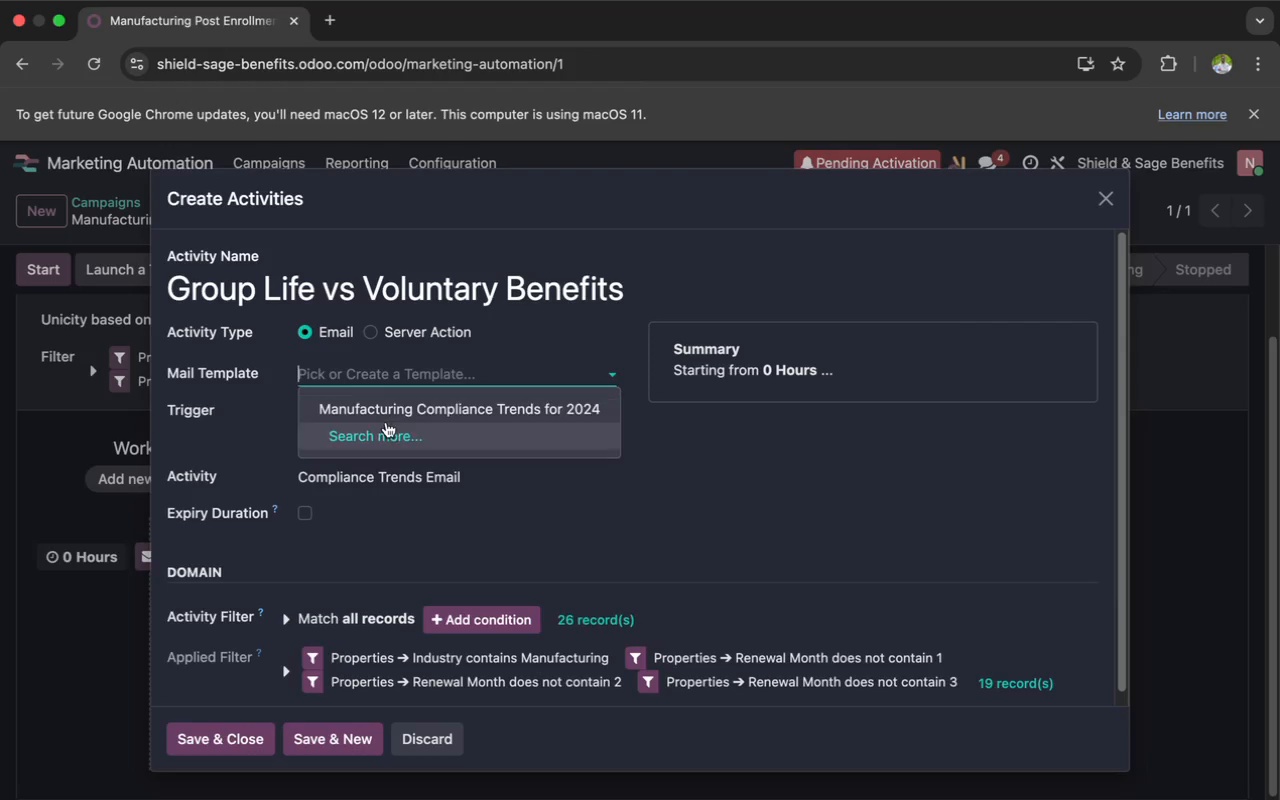 
left_click([384, 430])
 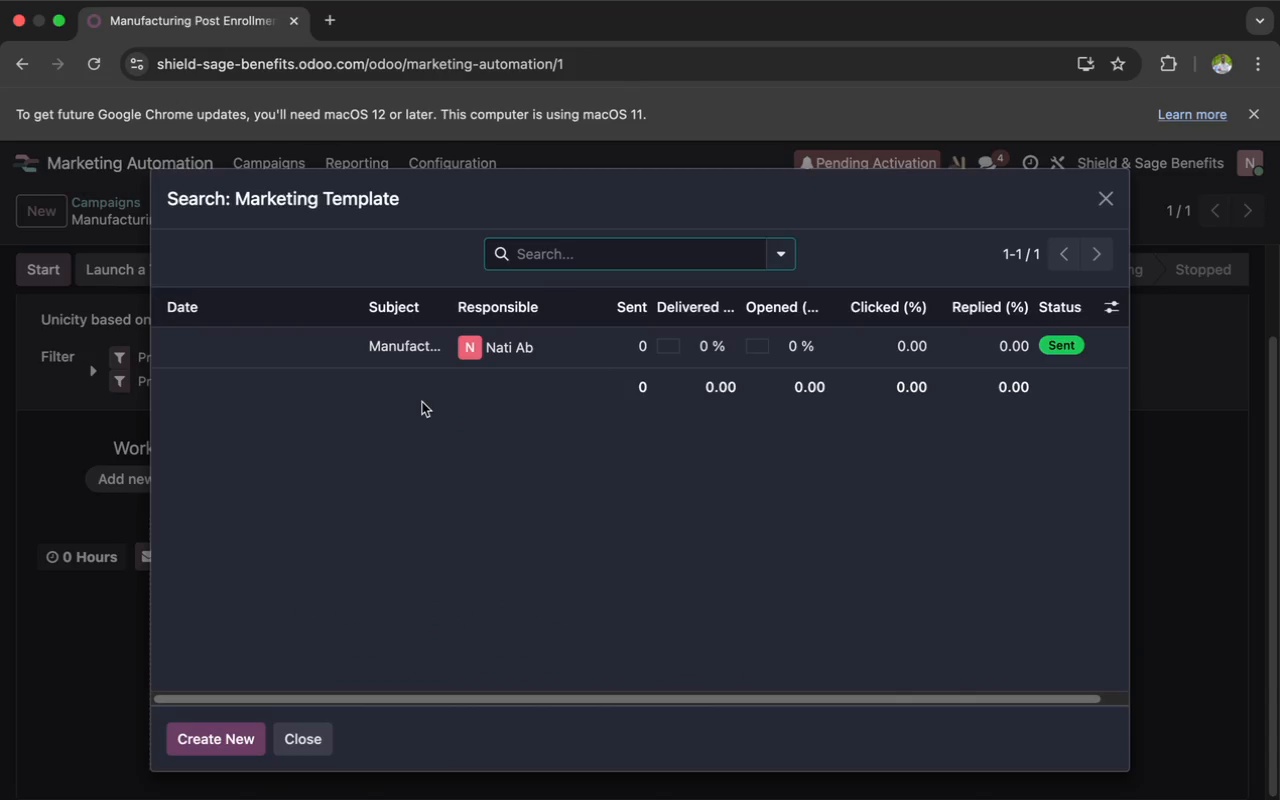 
wait(7.55)
 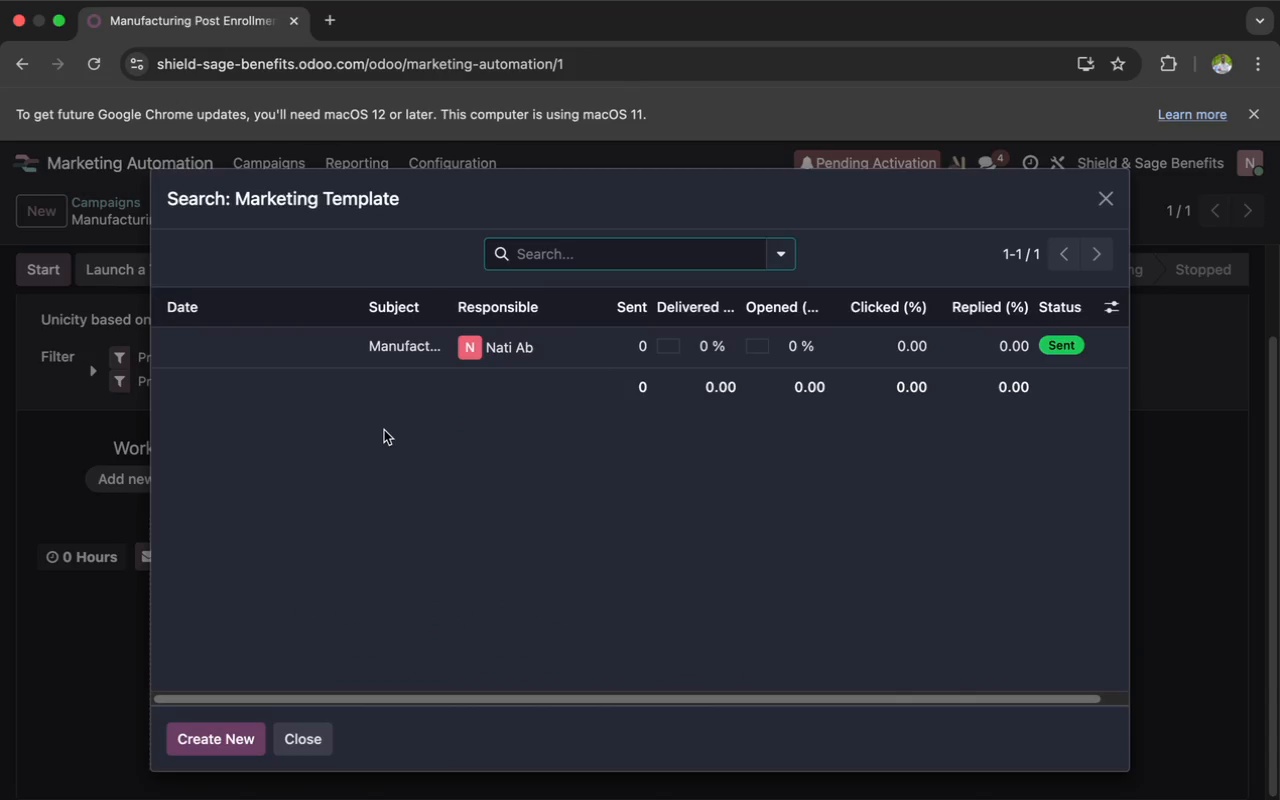 
left_click([206, 733])
 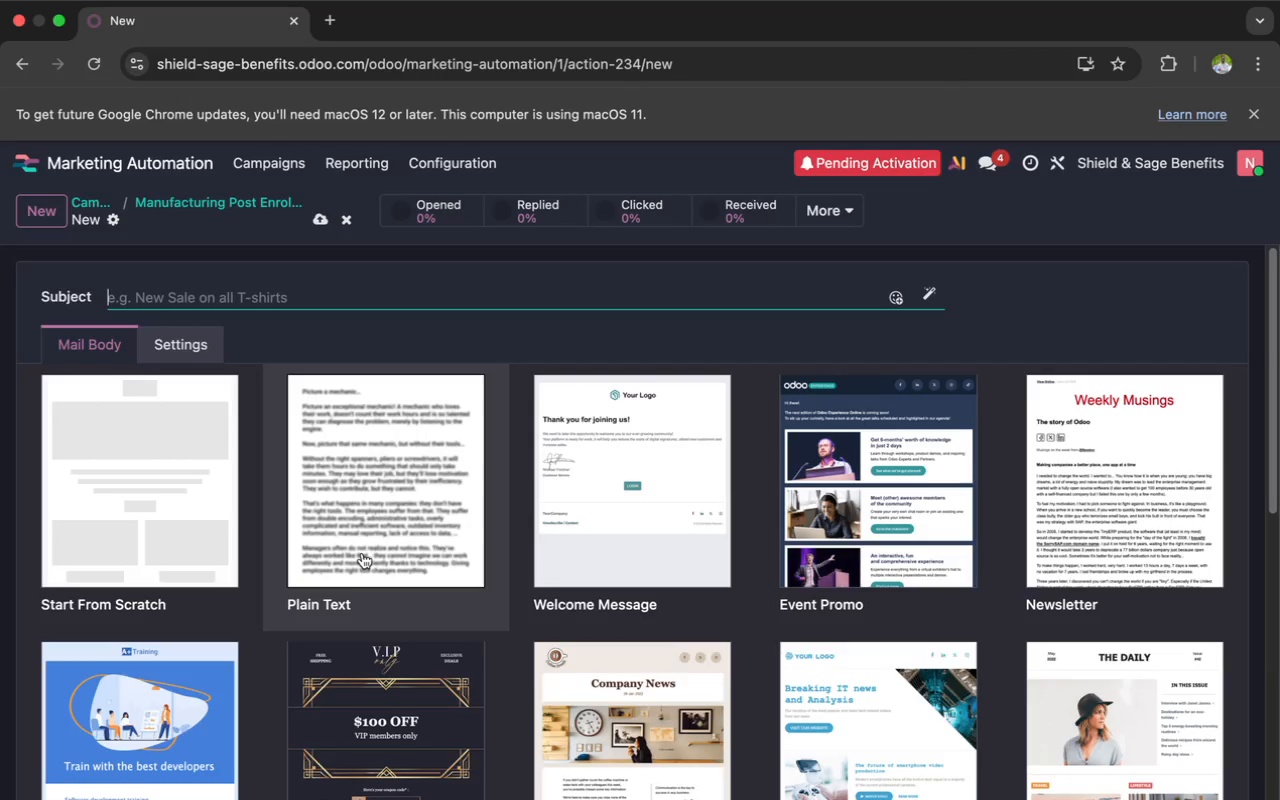 
type(Group life vs volu)
 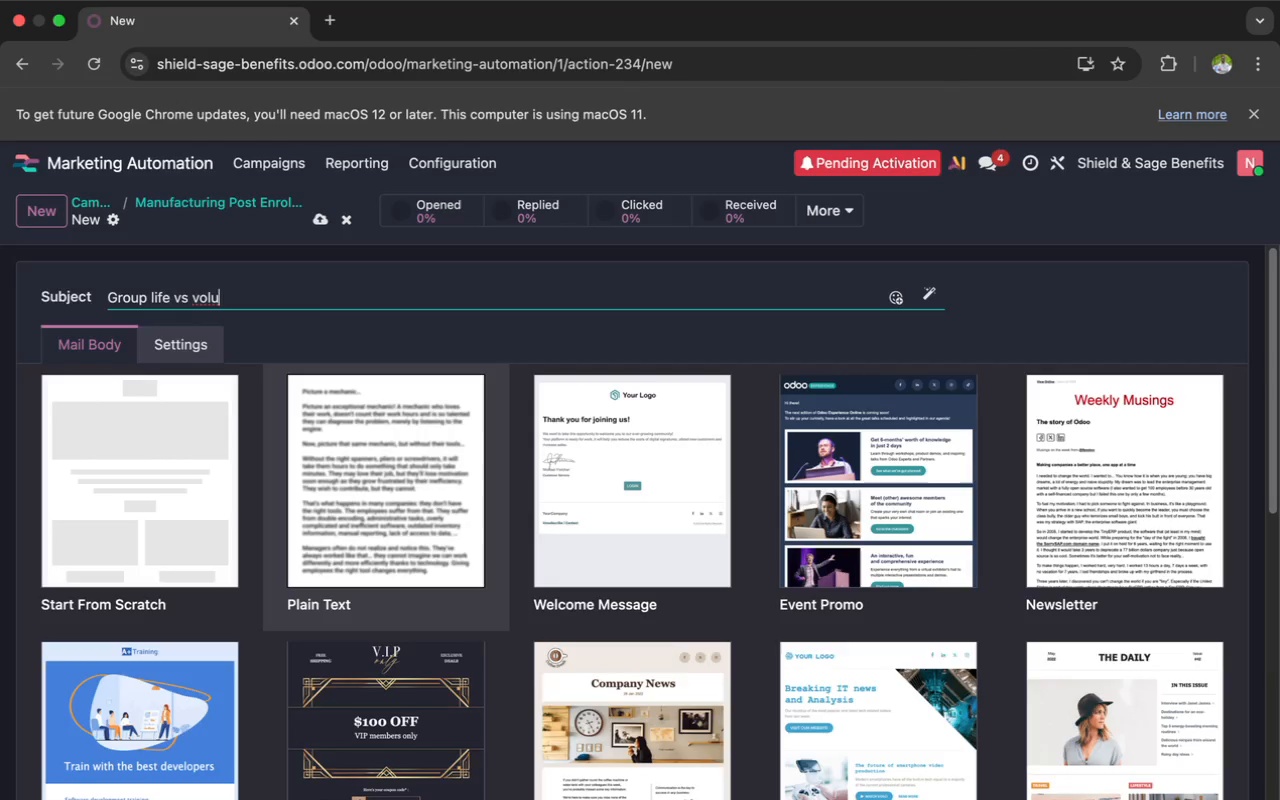 
type(ntary bene)
key(Backspace)
key(Backspace)
key(Backspace)
key(Backspace)
type(Beme)
key(Backspace)
key(Backspace)
type(ne)
 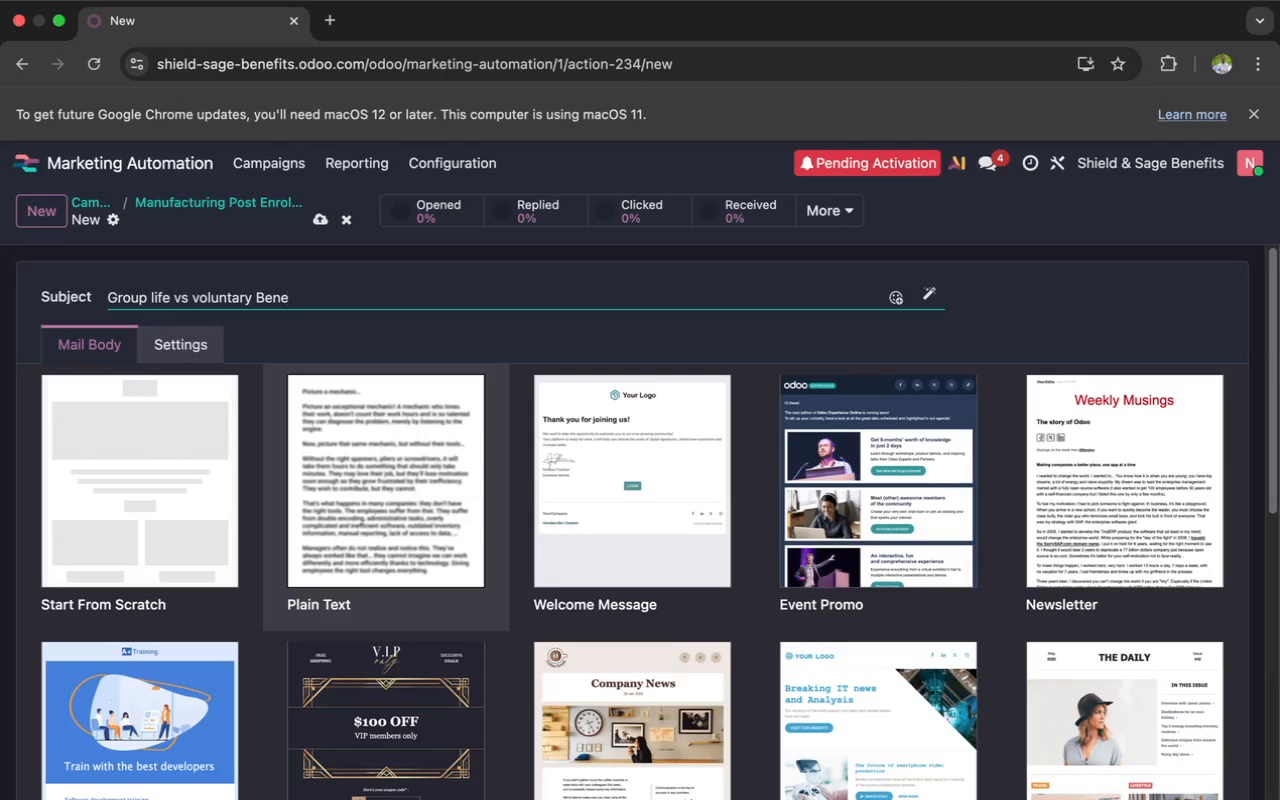 
type(fitd)
key(Backspace)
type(s for manufacturing)
 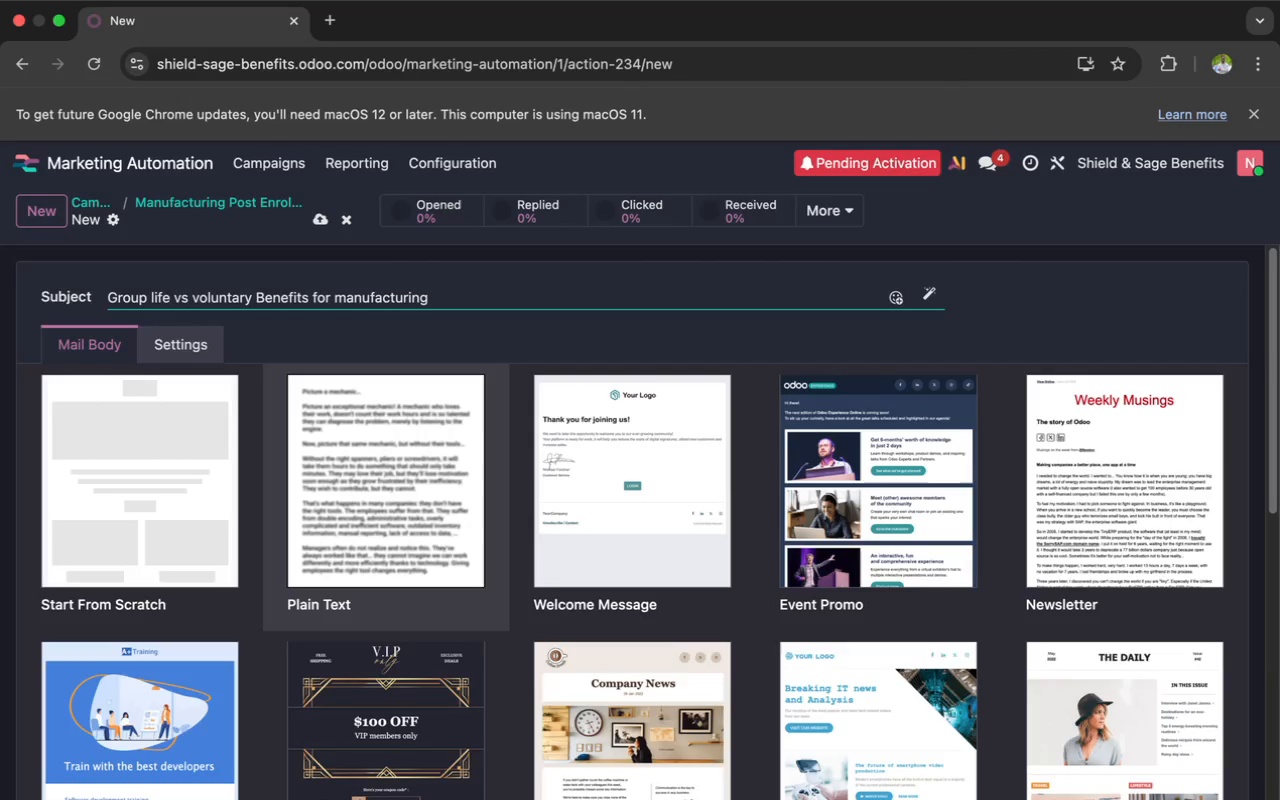 
type( Teams)
 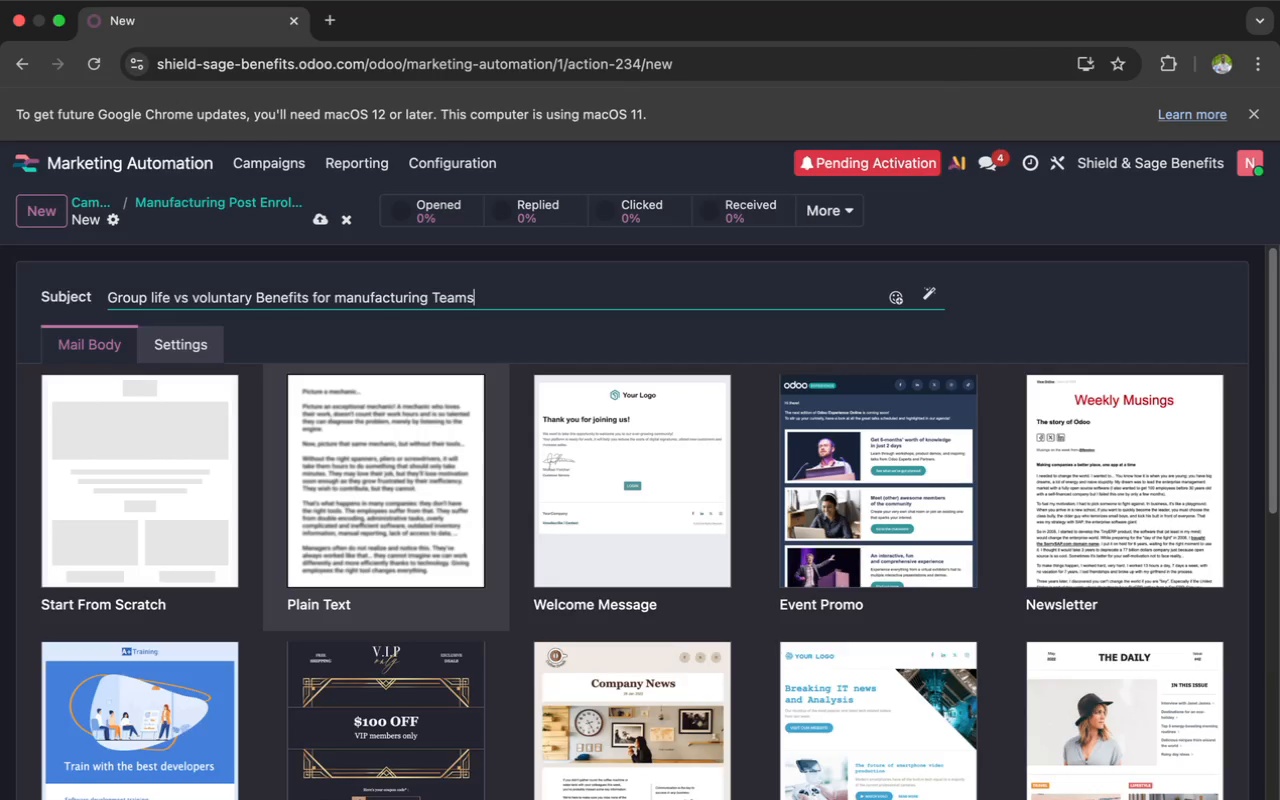 
wait(5.0)
 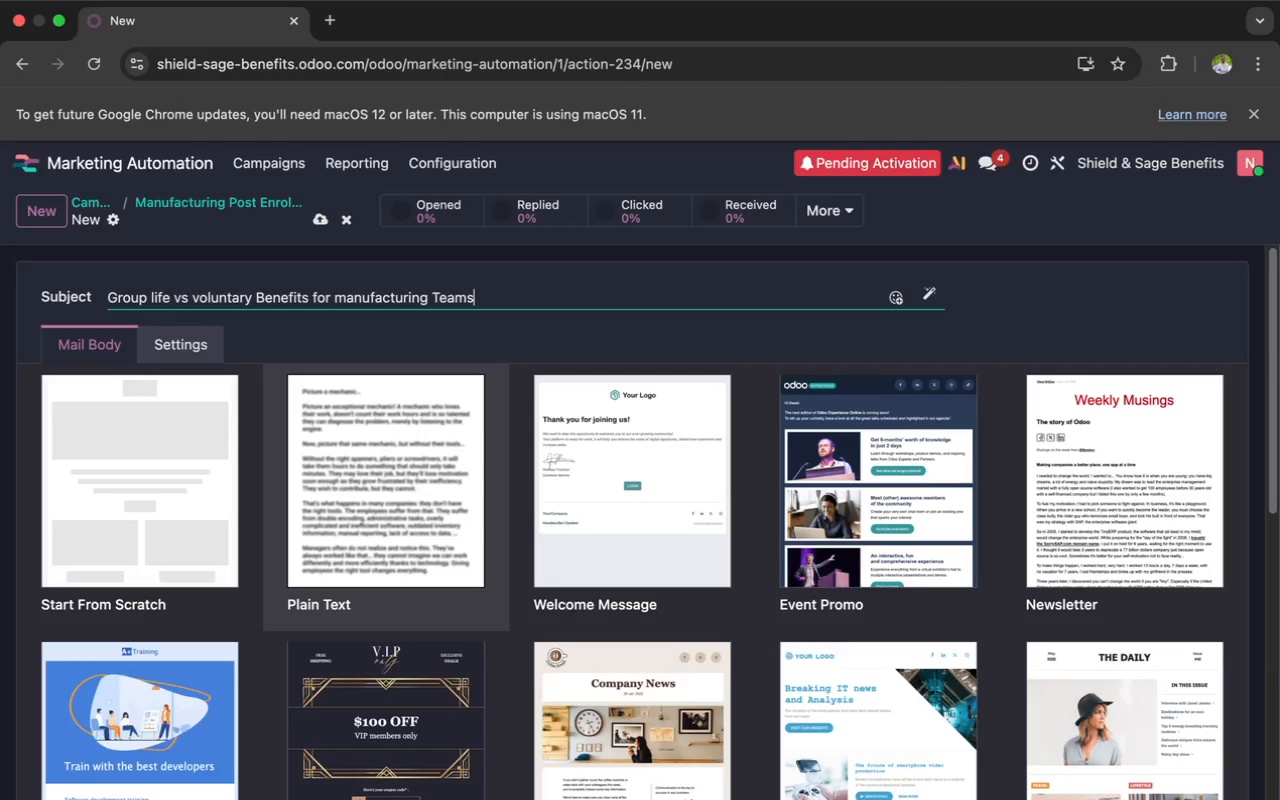 
left_click([1070, 496])
 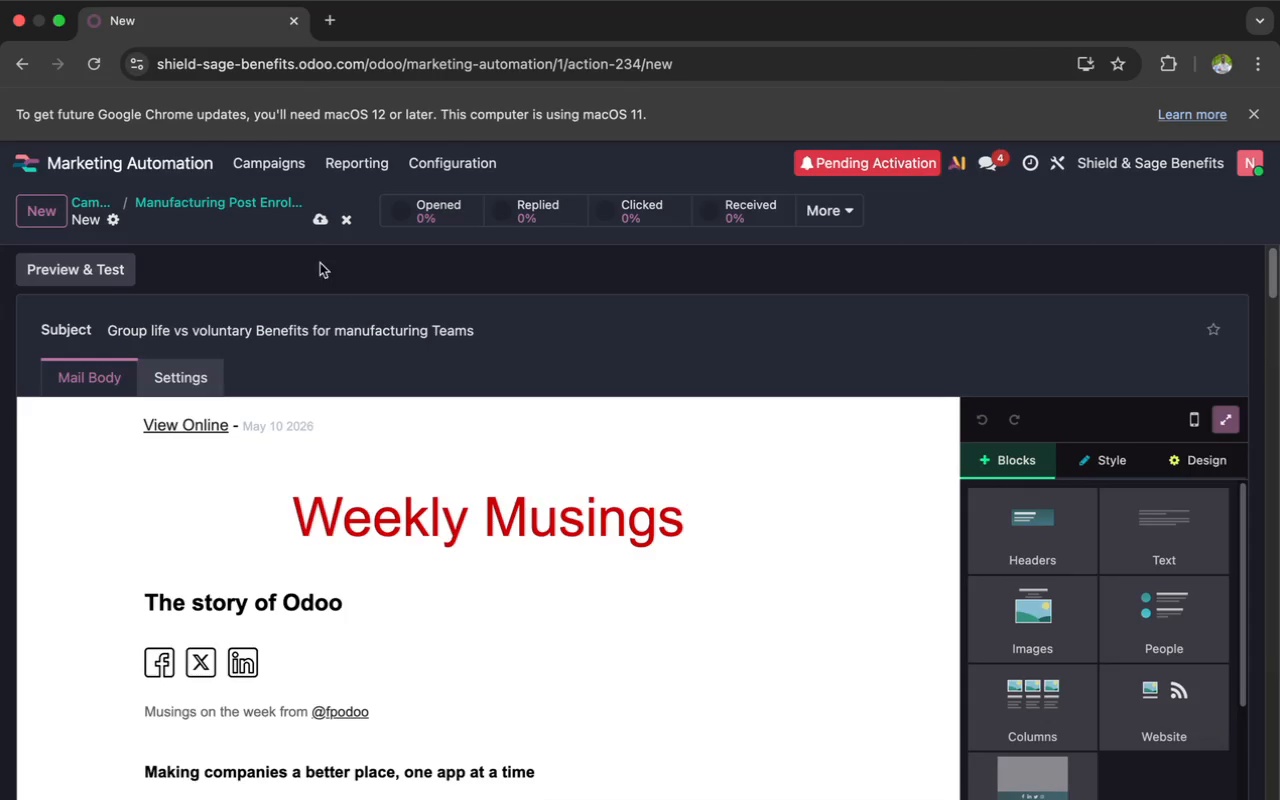 
left_click([316, 224])
 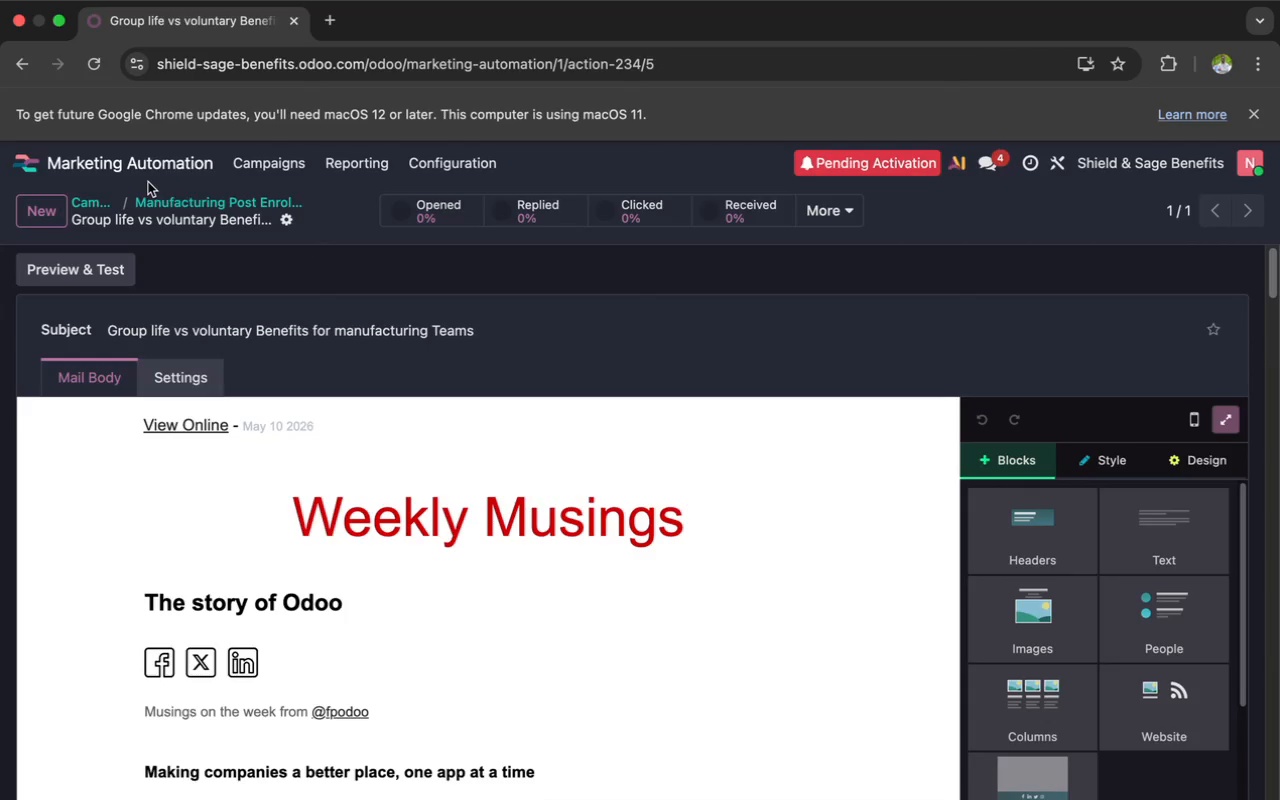 
left_click([157, 199])
 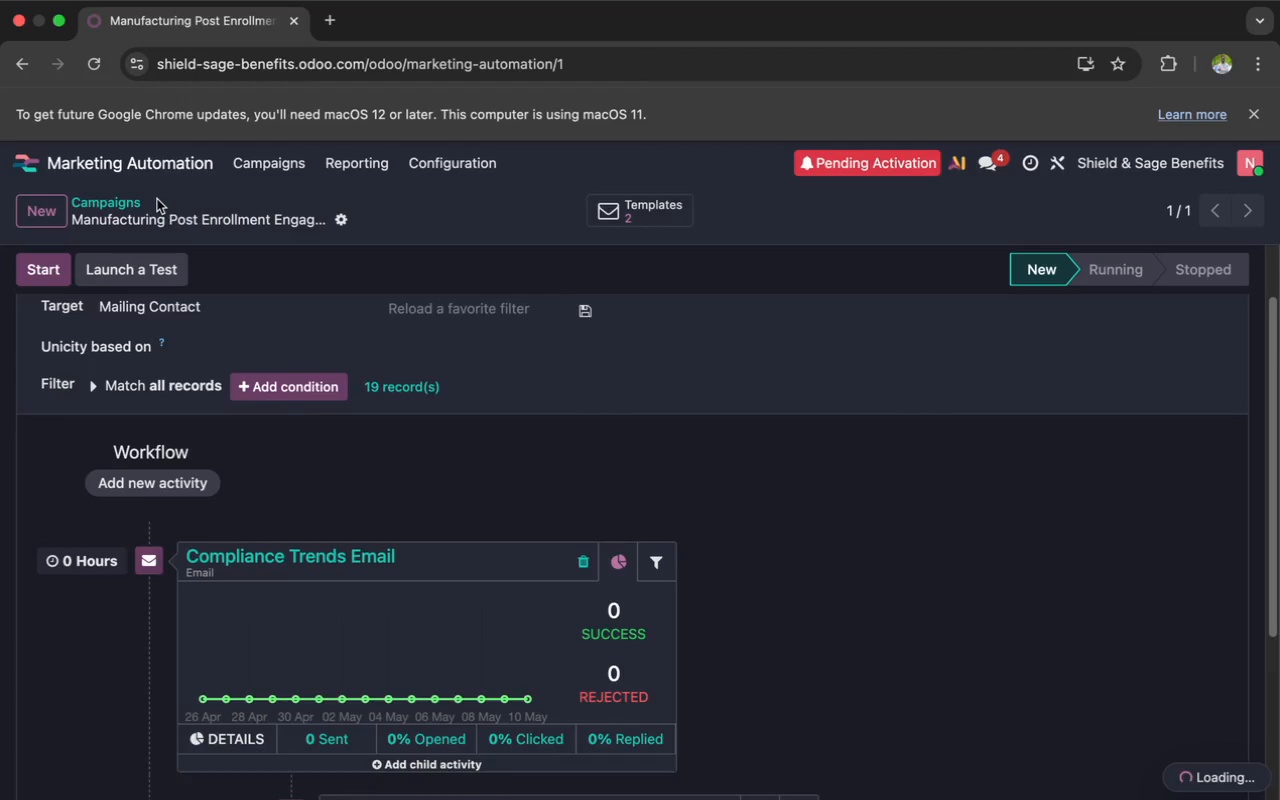 
scroll: coordinate [273, 479], scroll_direction: down, amount: 36.0
 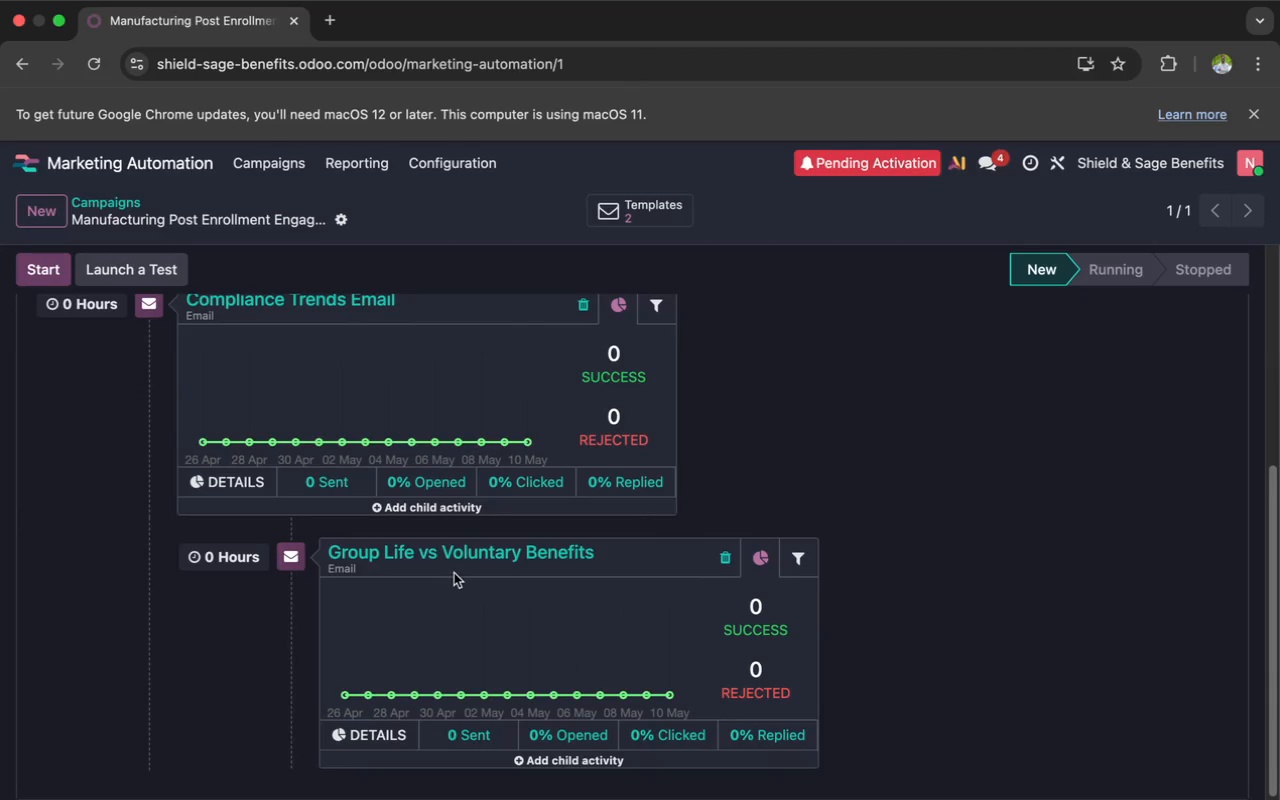 
left_click([462, 566])
 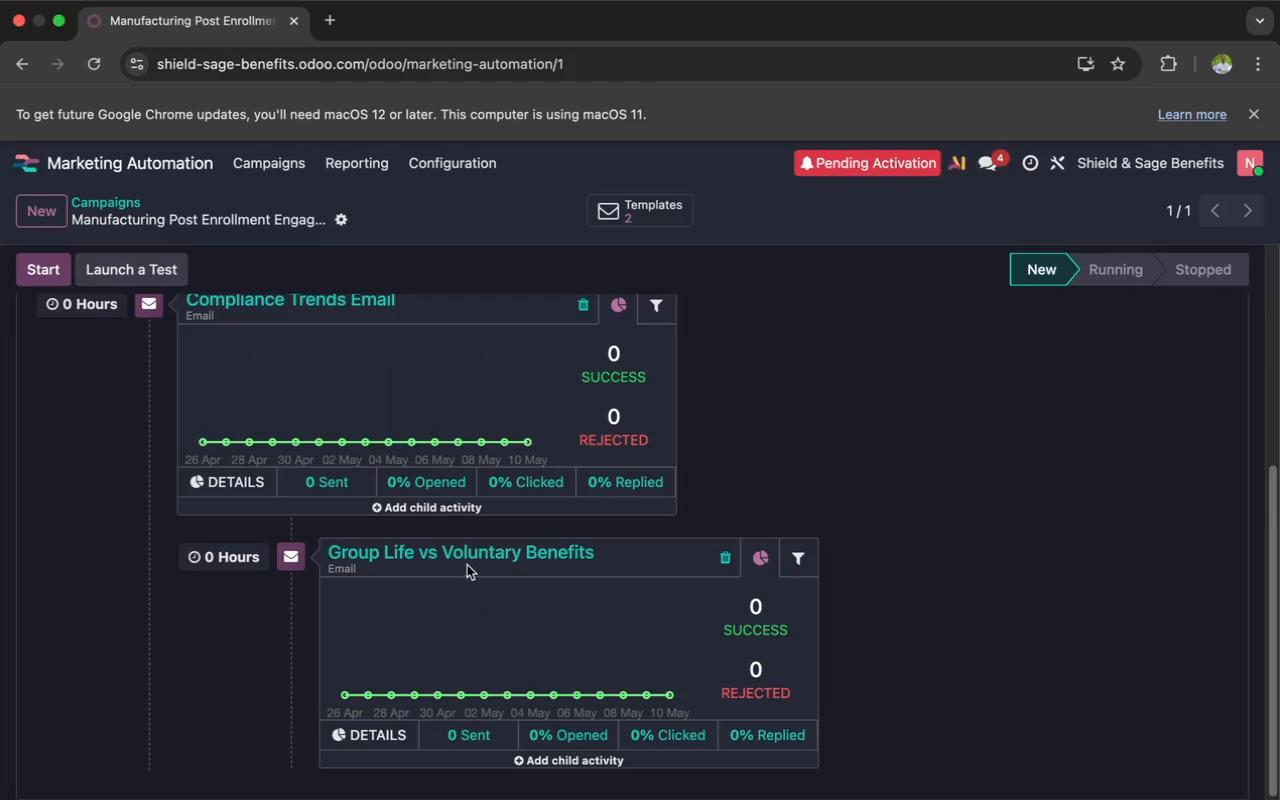 
left_click([472, 564])
 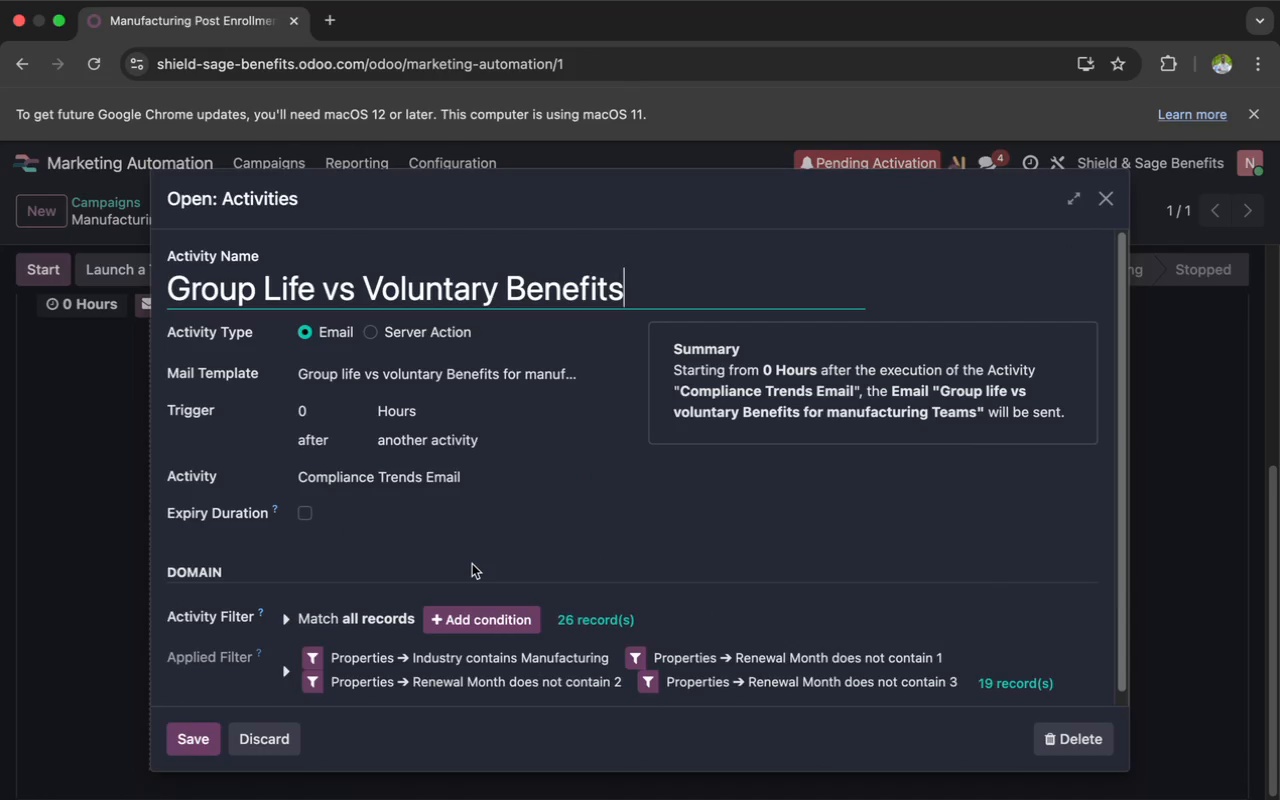 
wait(7.14)
 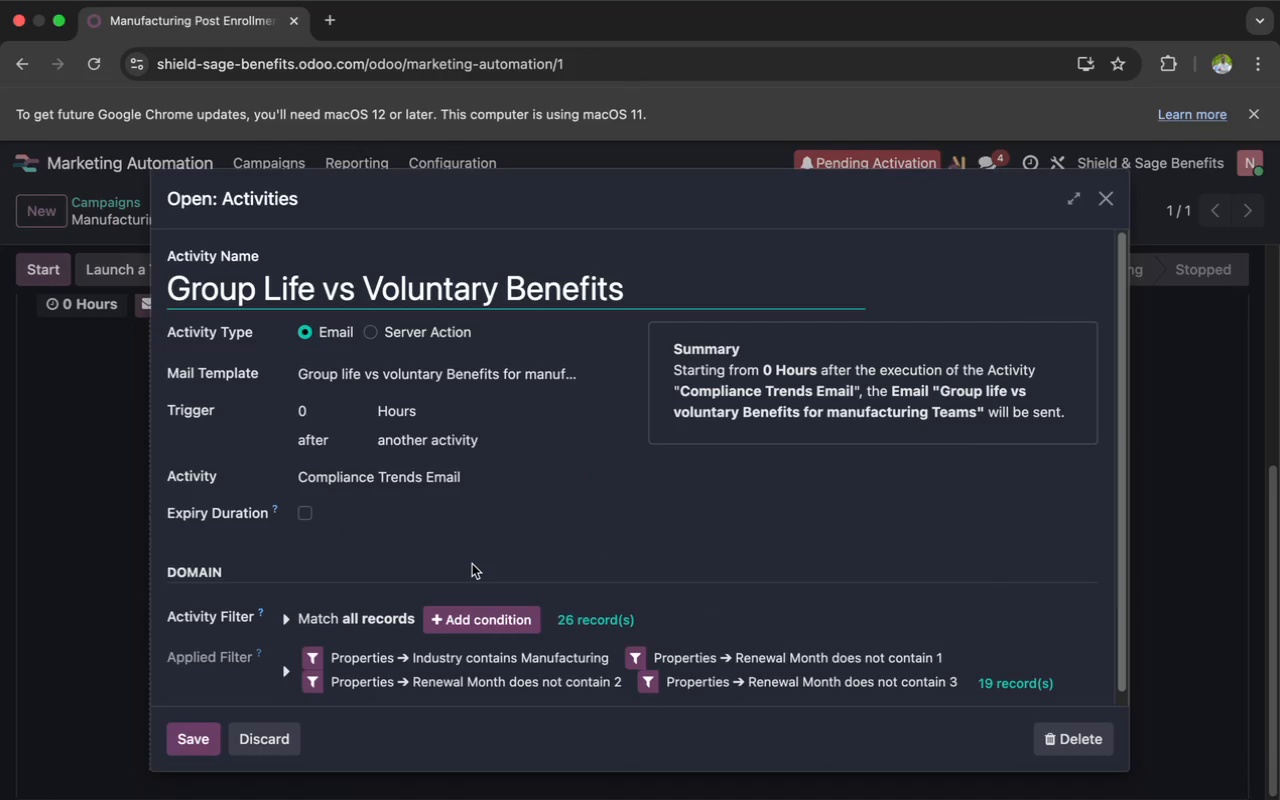 
left_click([313, 419])
 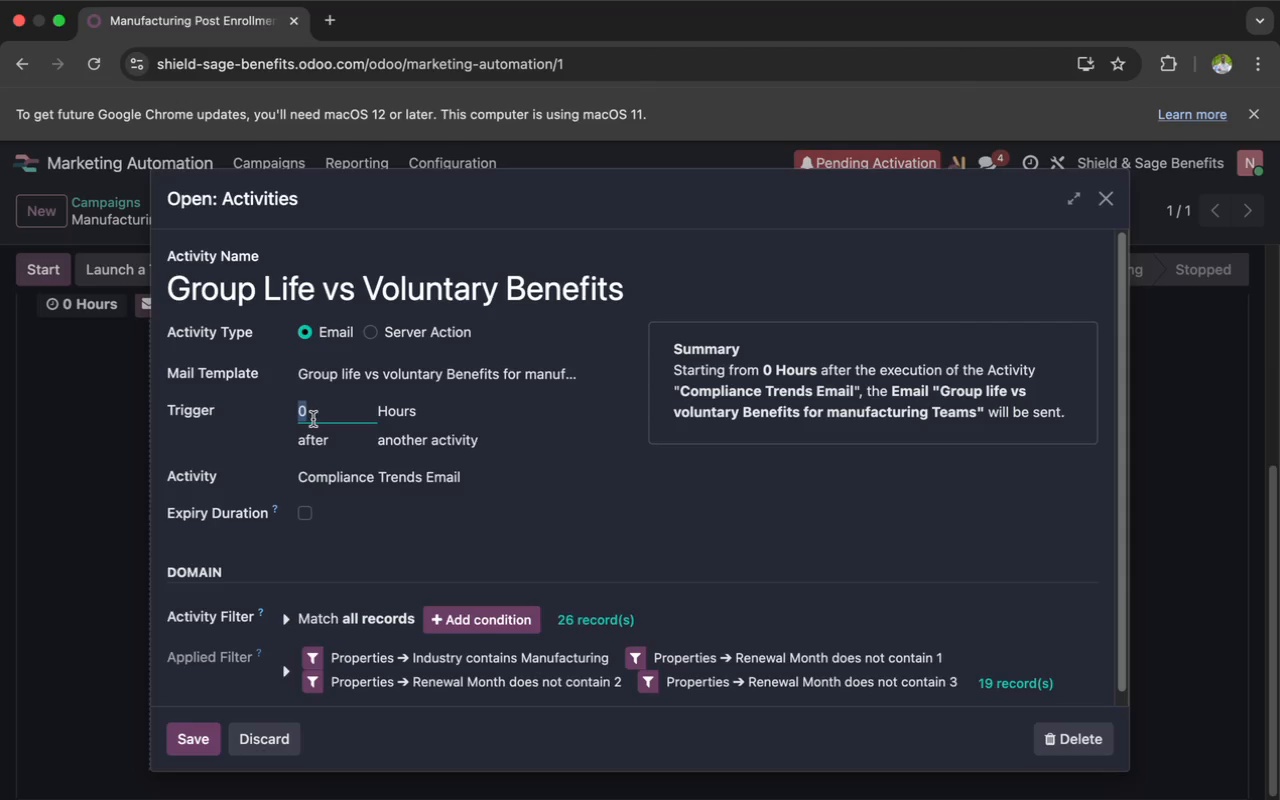 
key(4)
 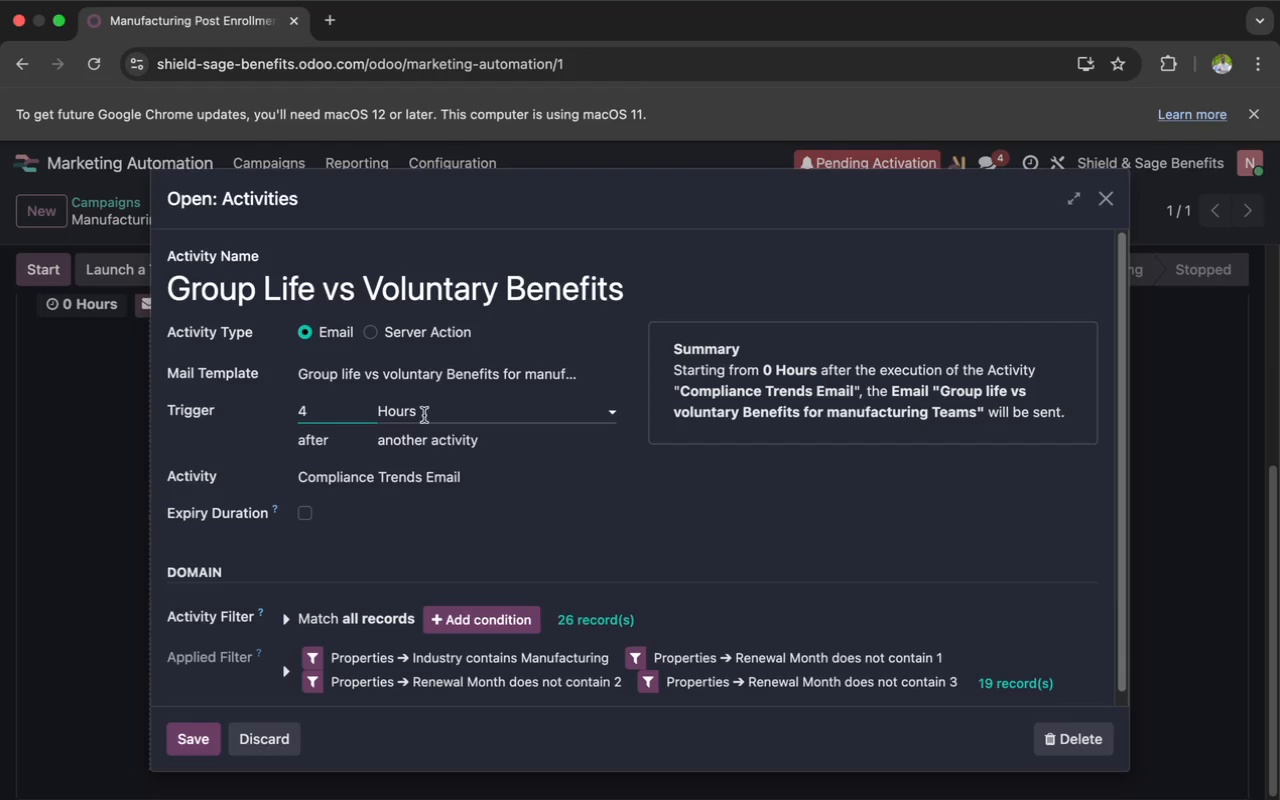 
left_click([437, 416])
 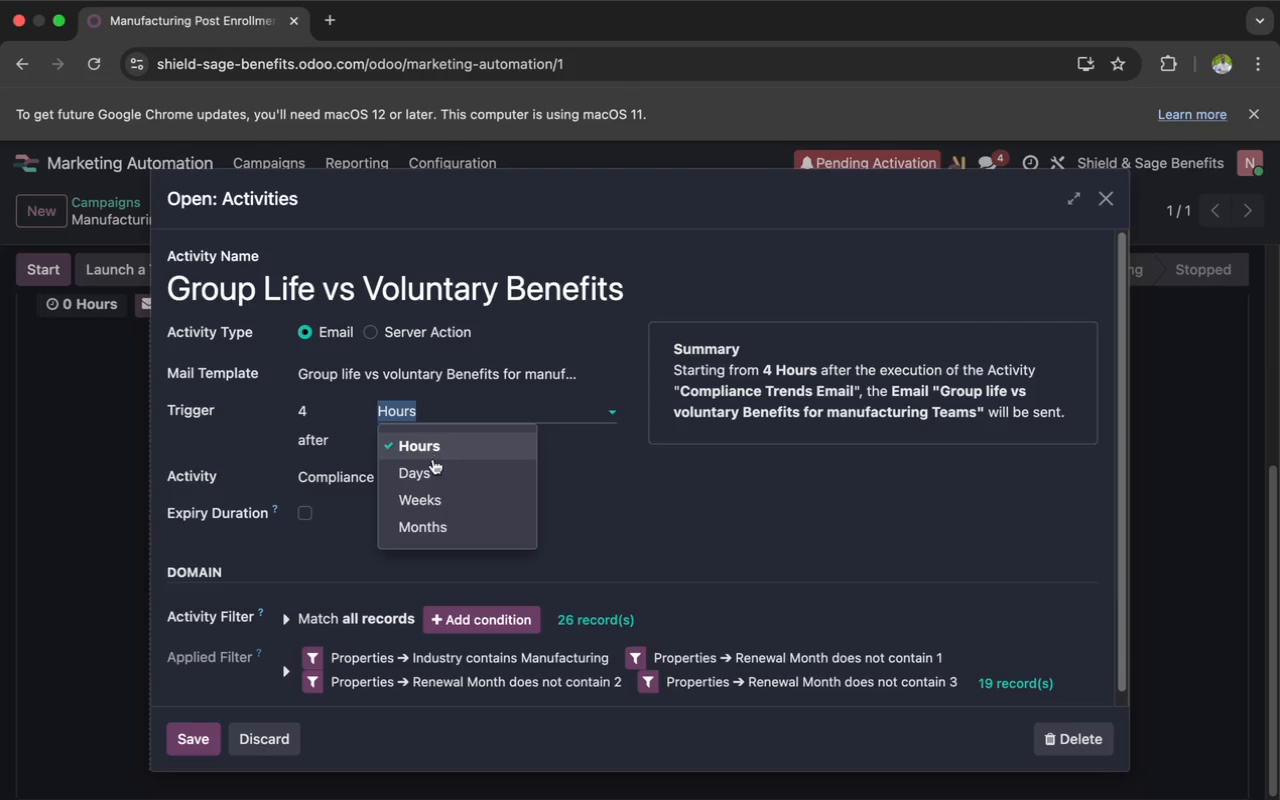 
left_click([433, 468])
 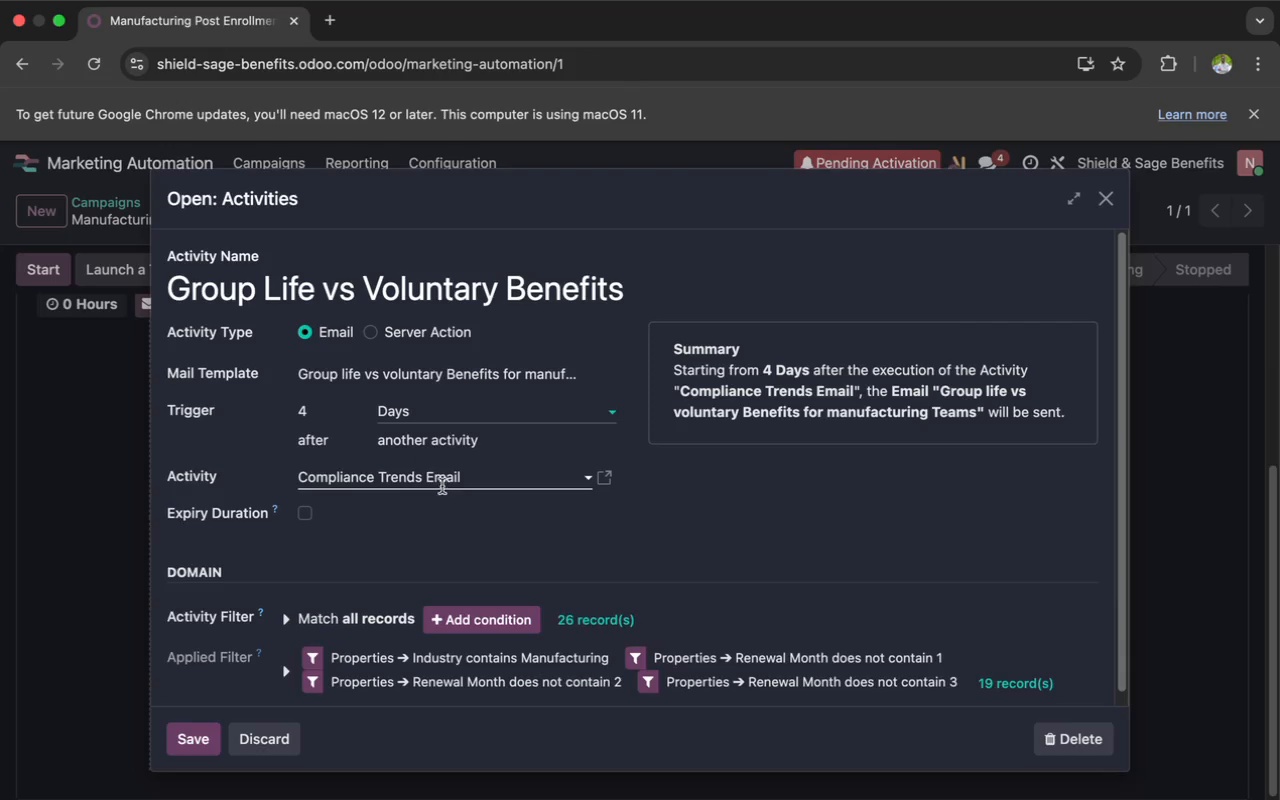 
wait(5.78)
 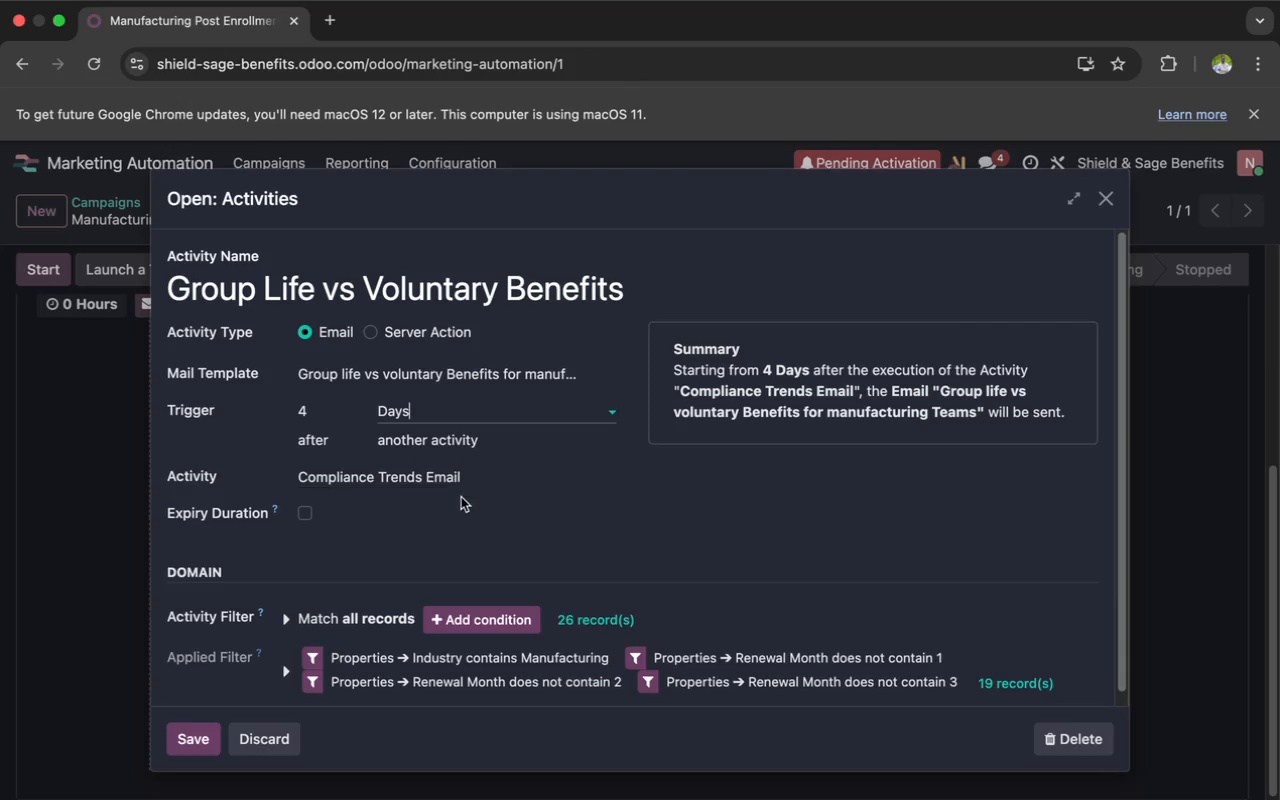 
scroll: coordinate [357, 513], scroll_direction: down, amount: 6.0
 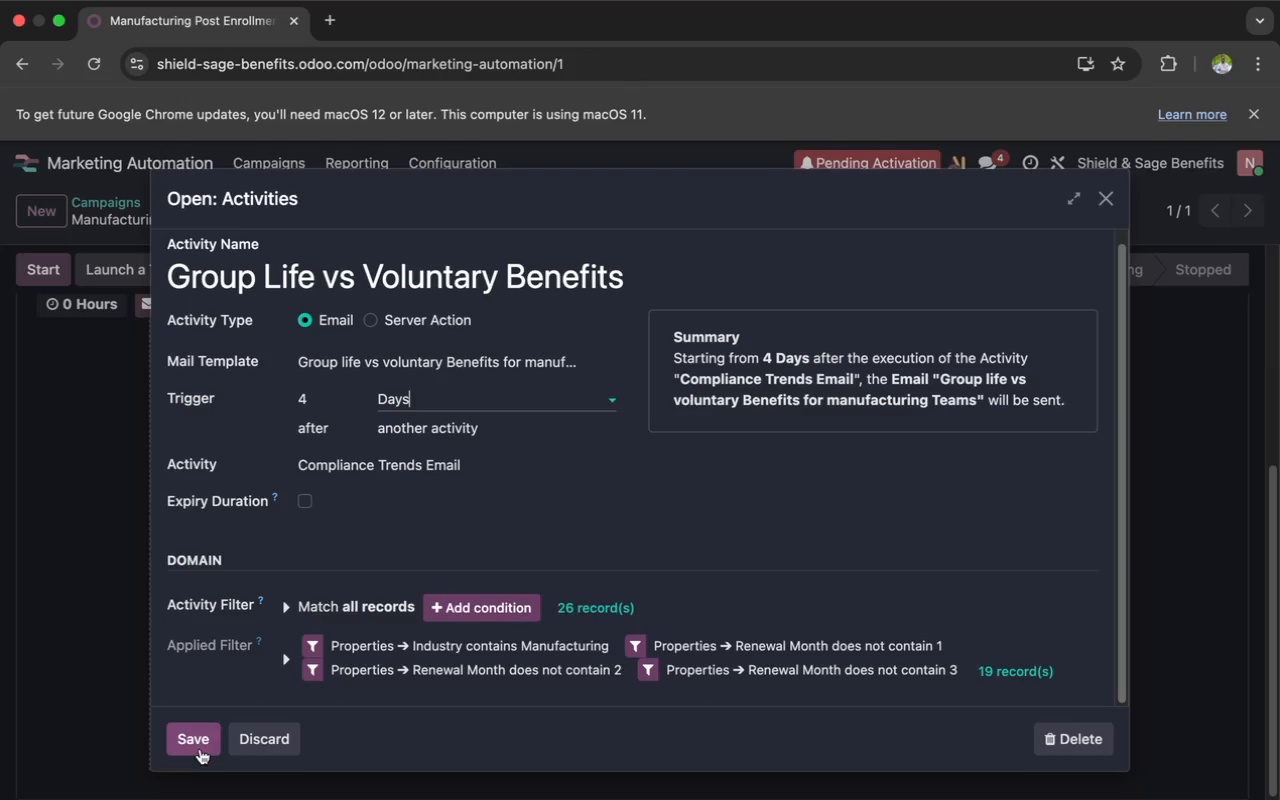 
left_click([199, 731])
 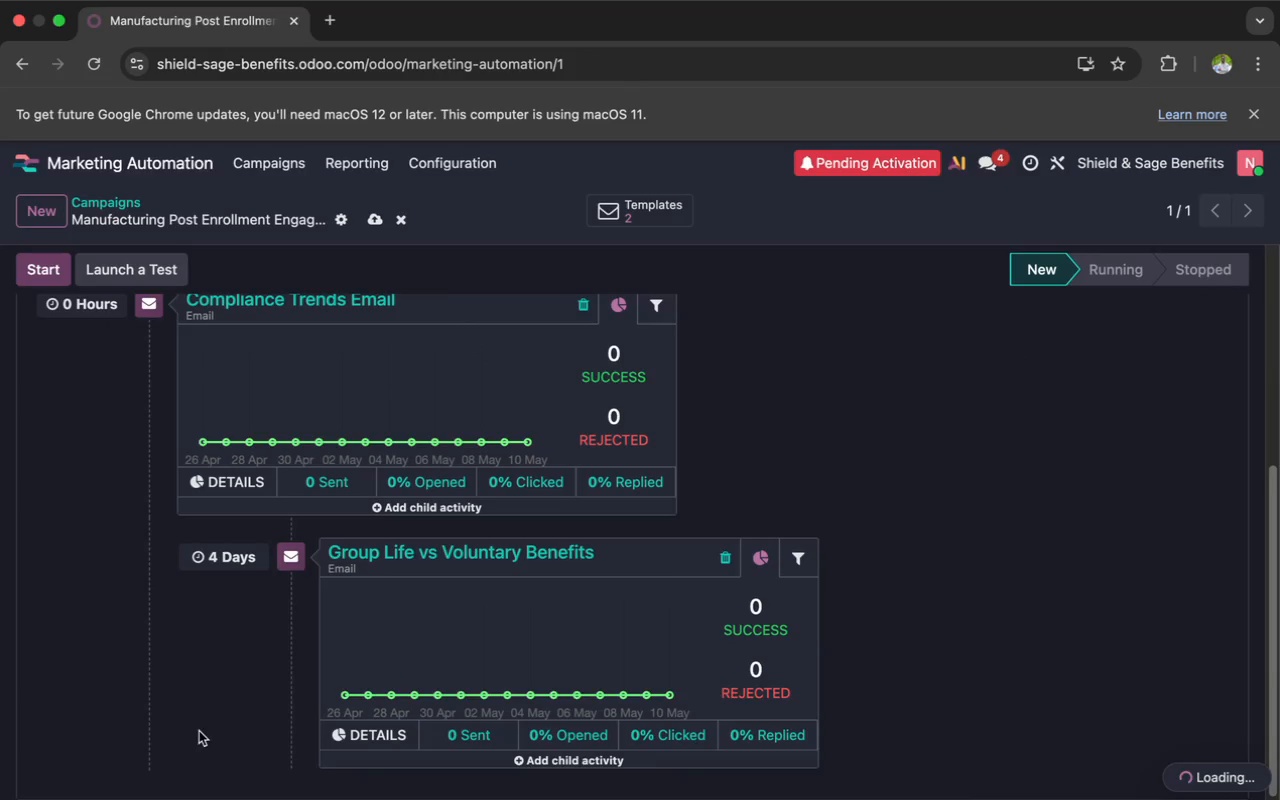 
scroll: coordinate [281, 659], scroll_direction: down, amount: 26.0
 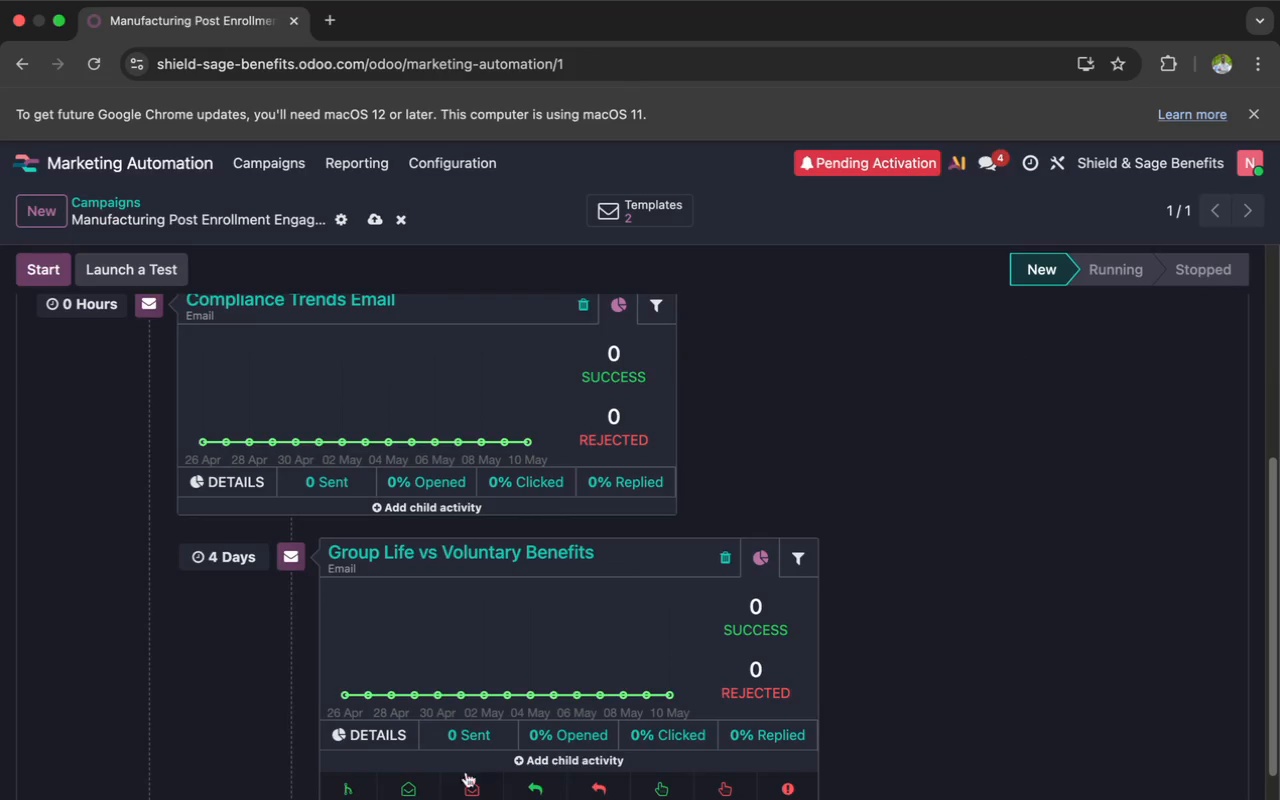 
left_click([355, 786])
 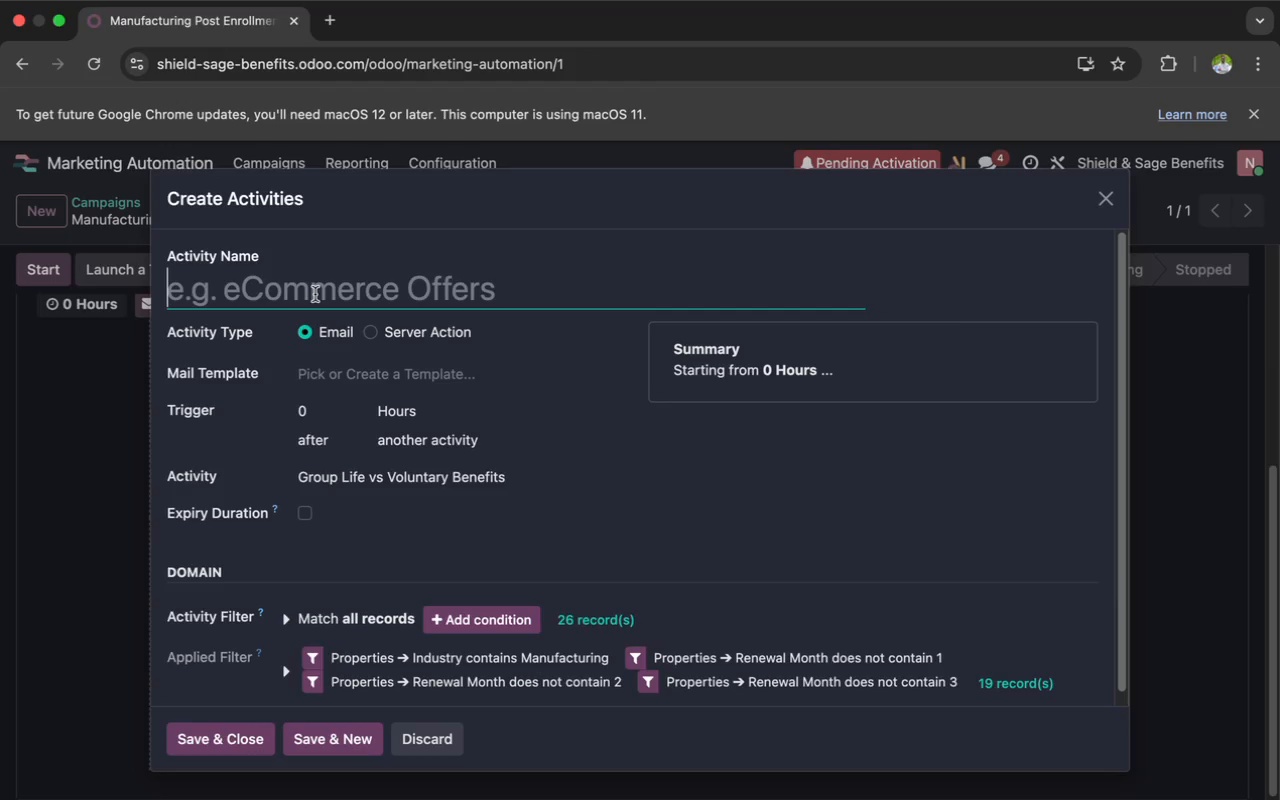 
wait(22.85)
 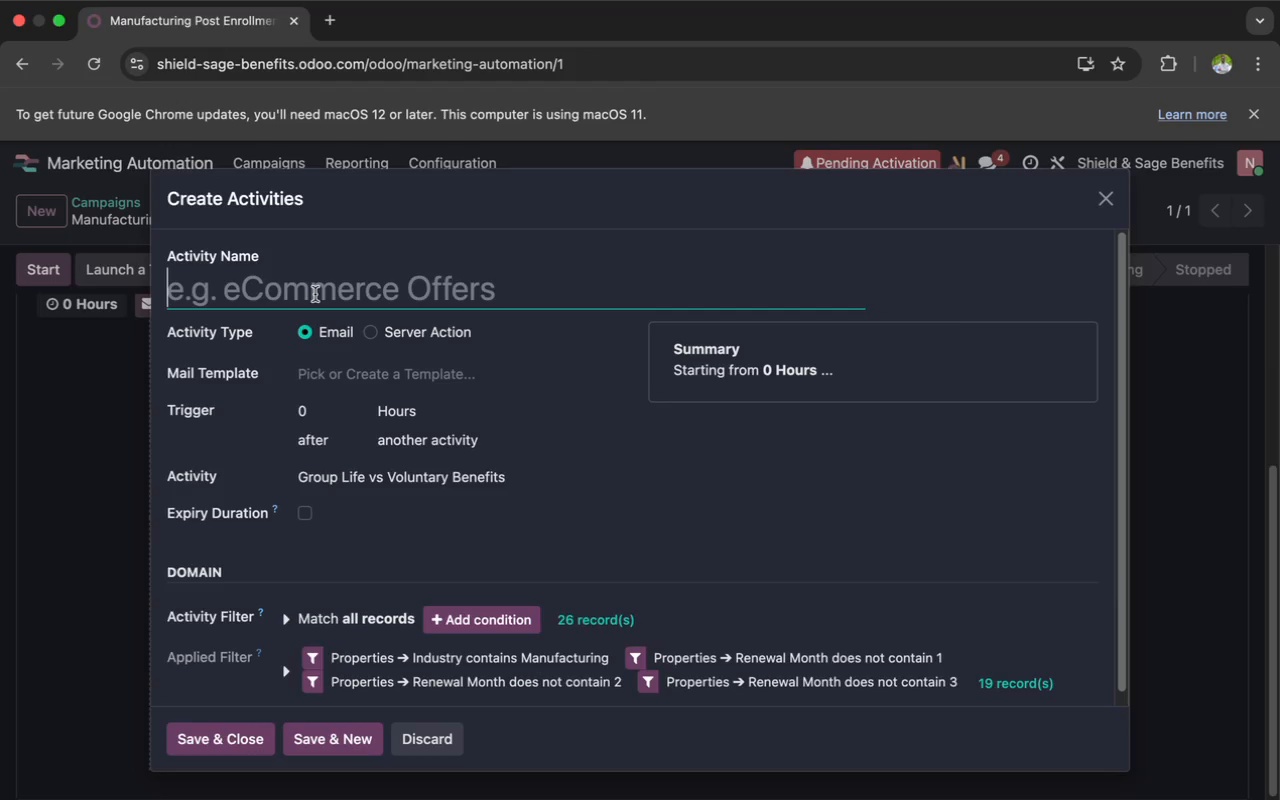 
left_click([308, 401])
 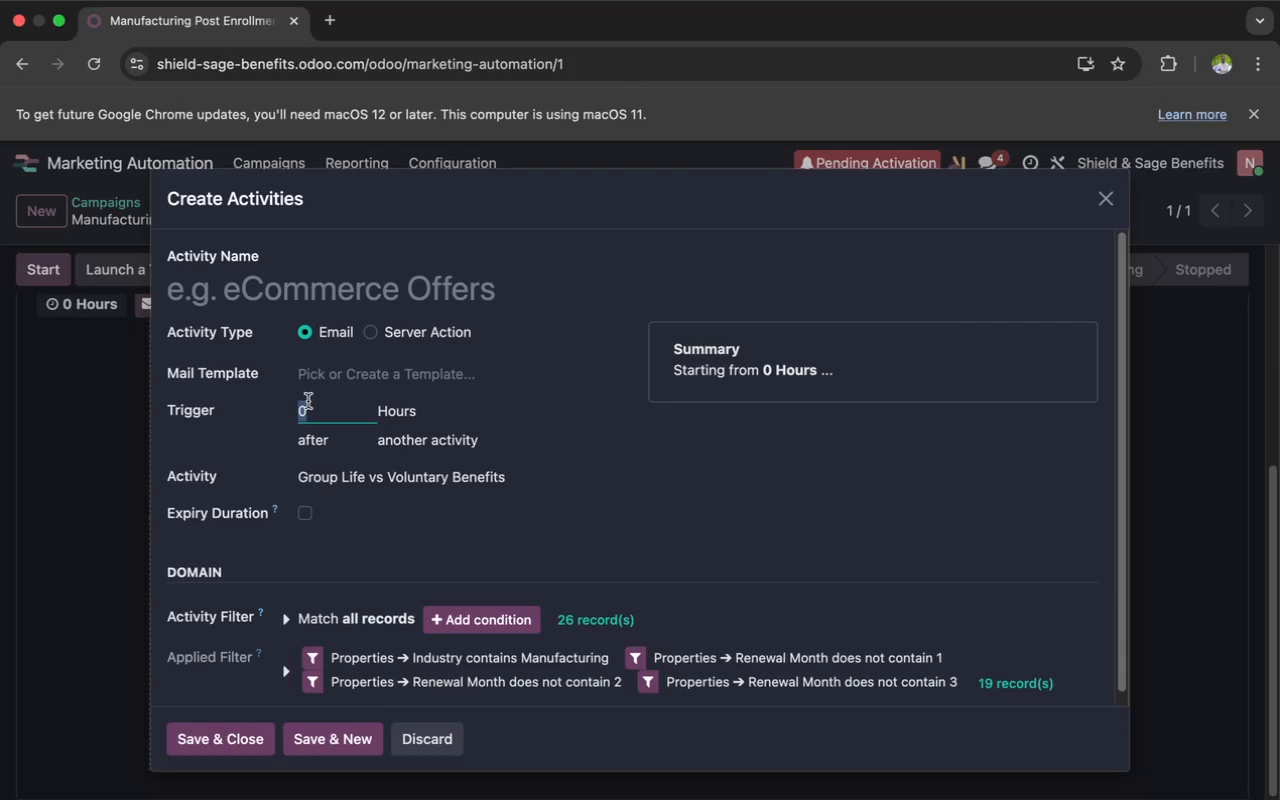 
key(5)
 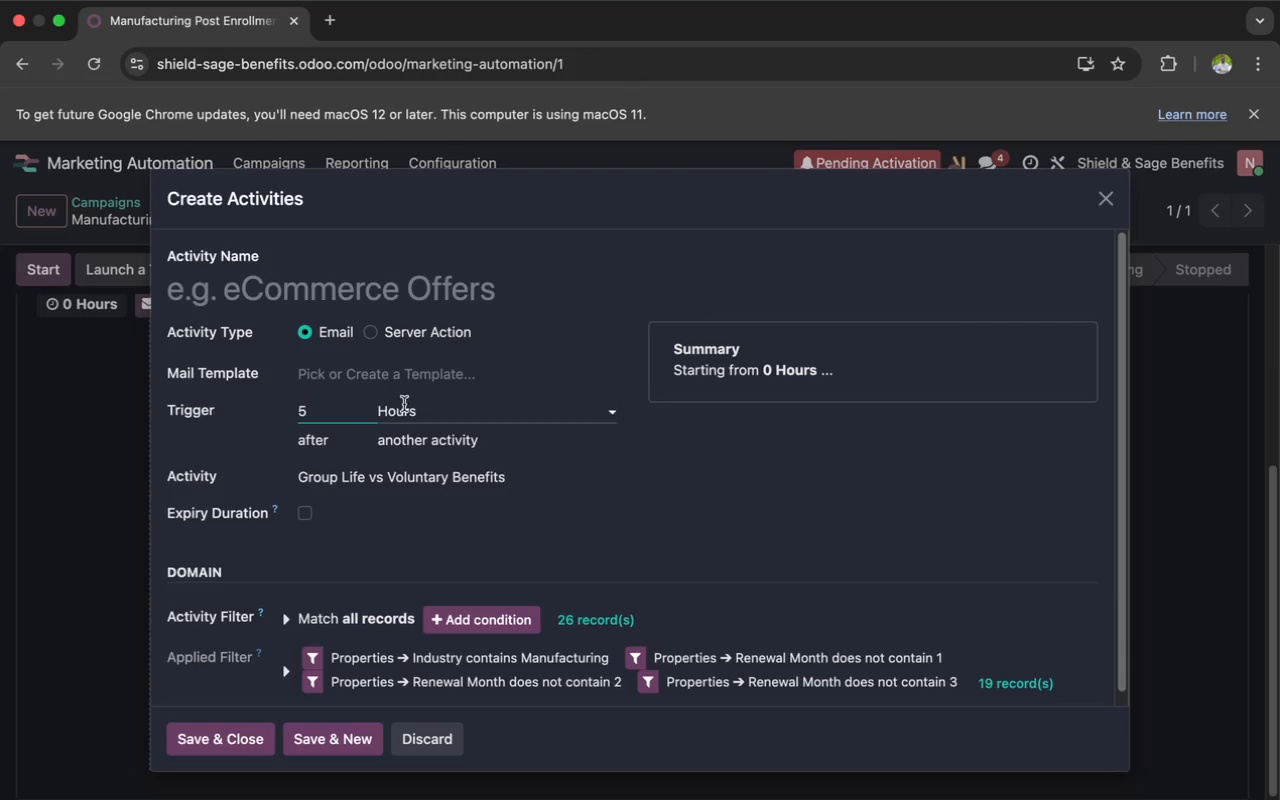 
left_click([414, 409])
 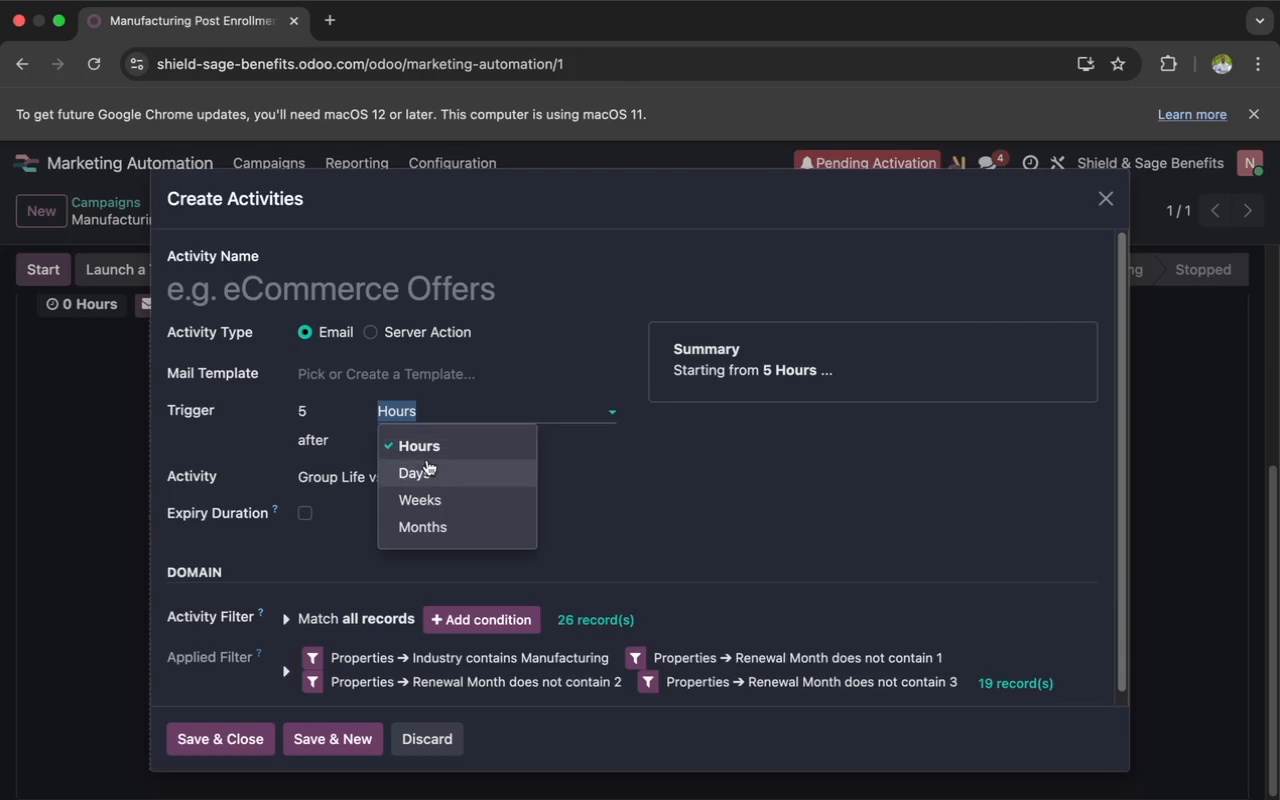 
left_click([425, 462])
 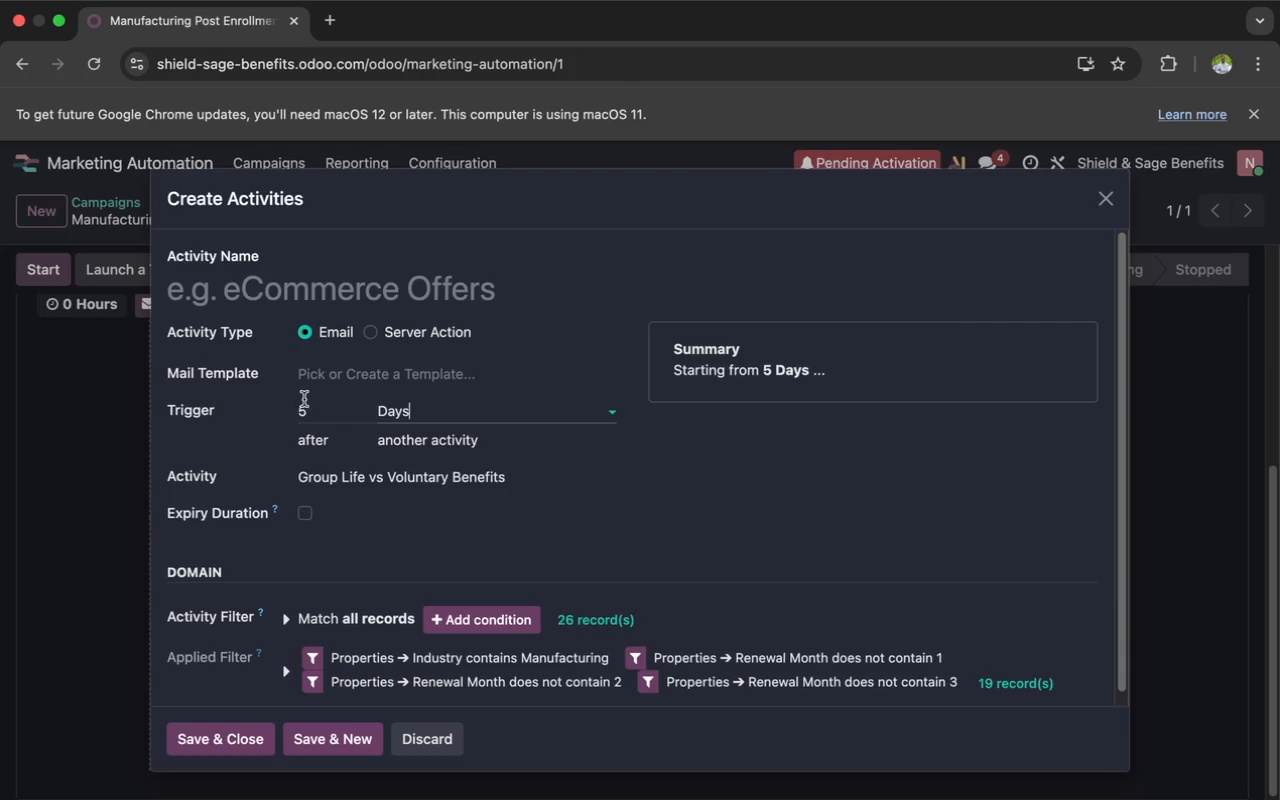 
left_click([270, 290])
 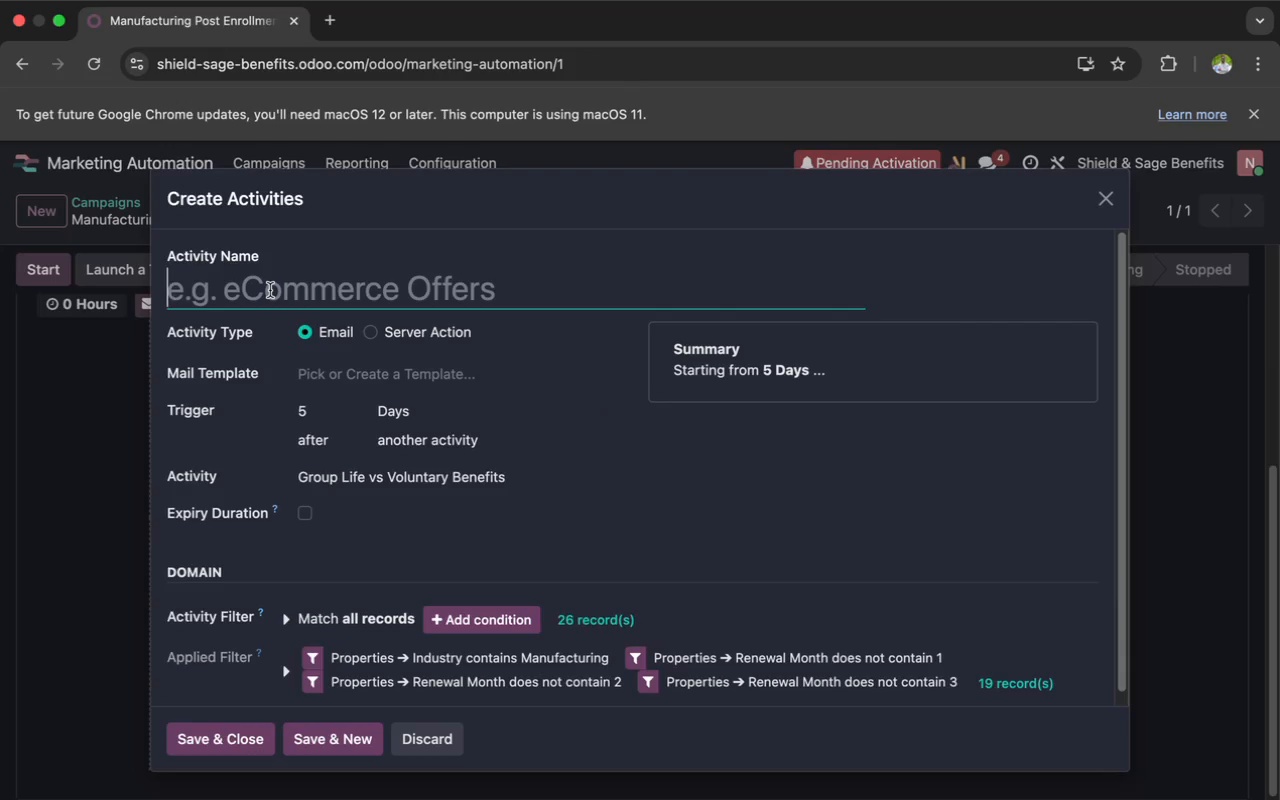 
wait(6.31)
 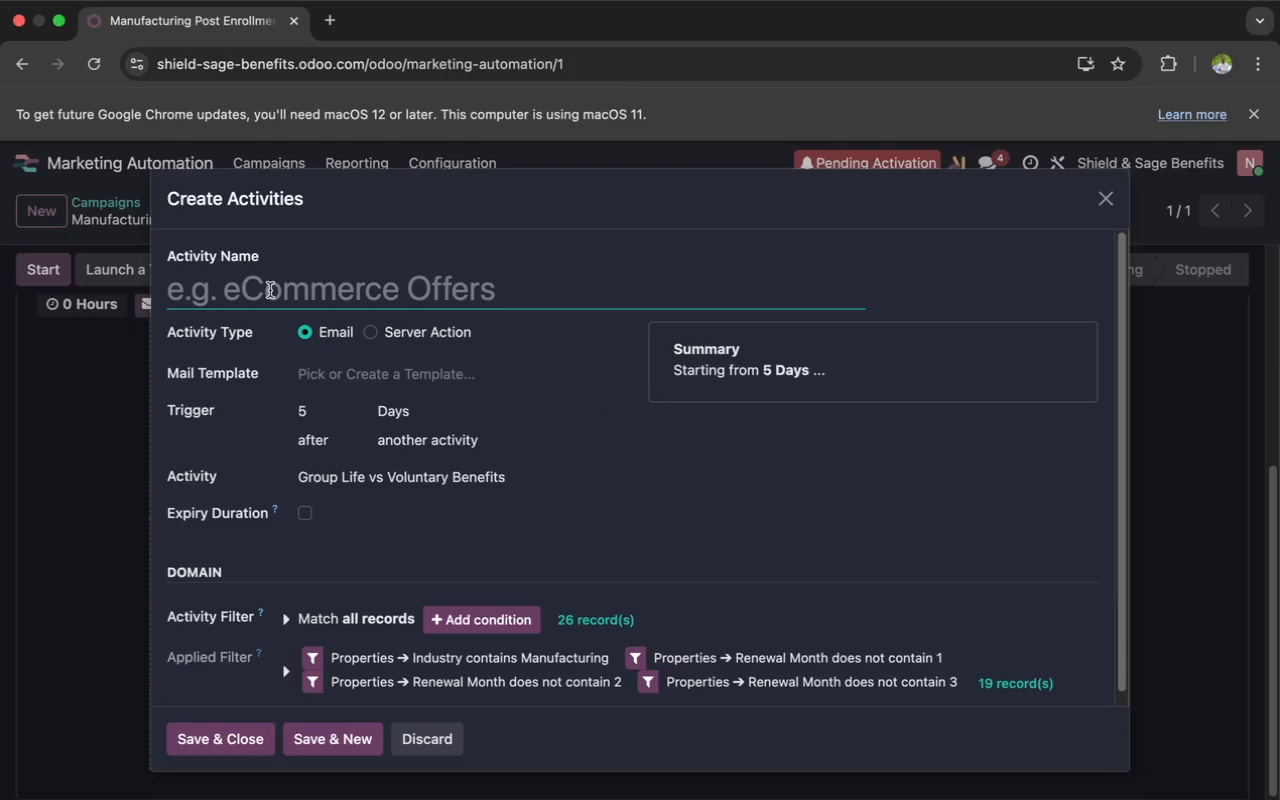 
type(Mid Year Policy Review)
 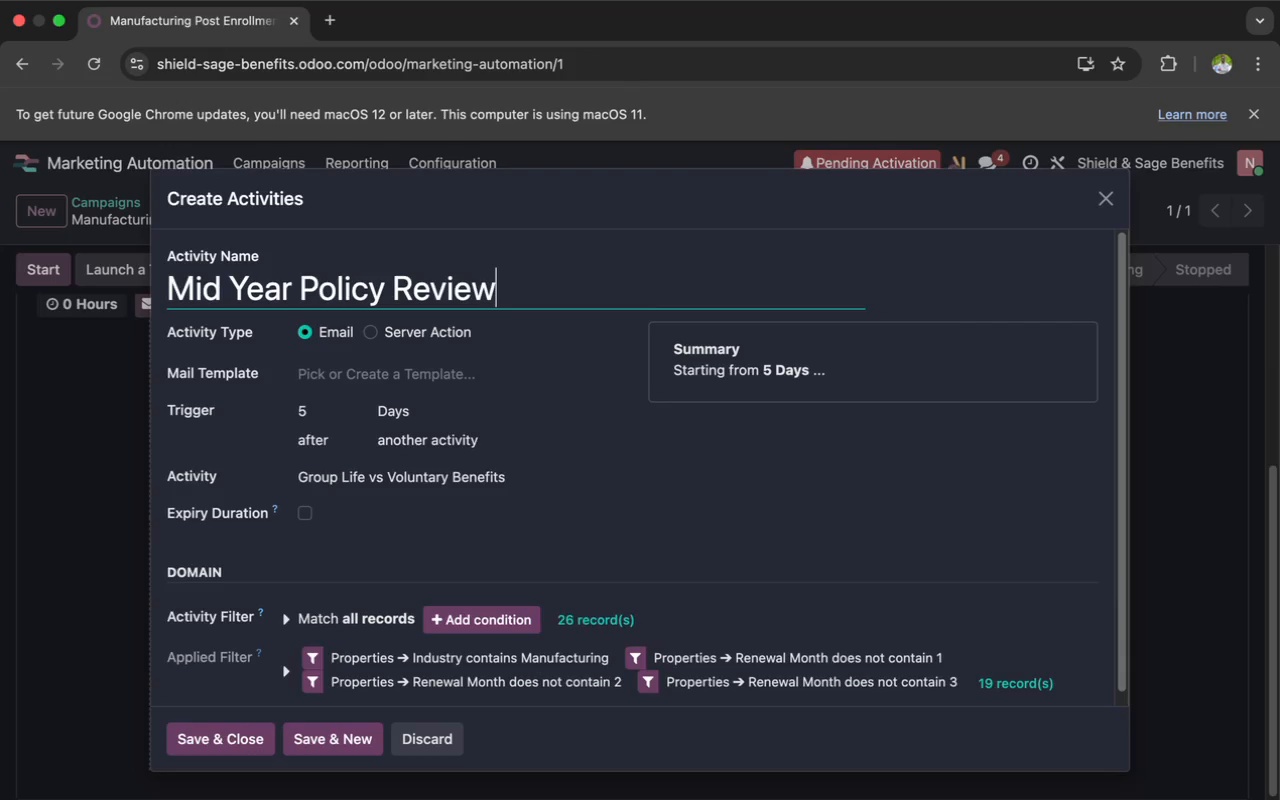 
wait(11.18)
 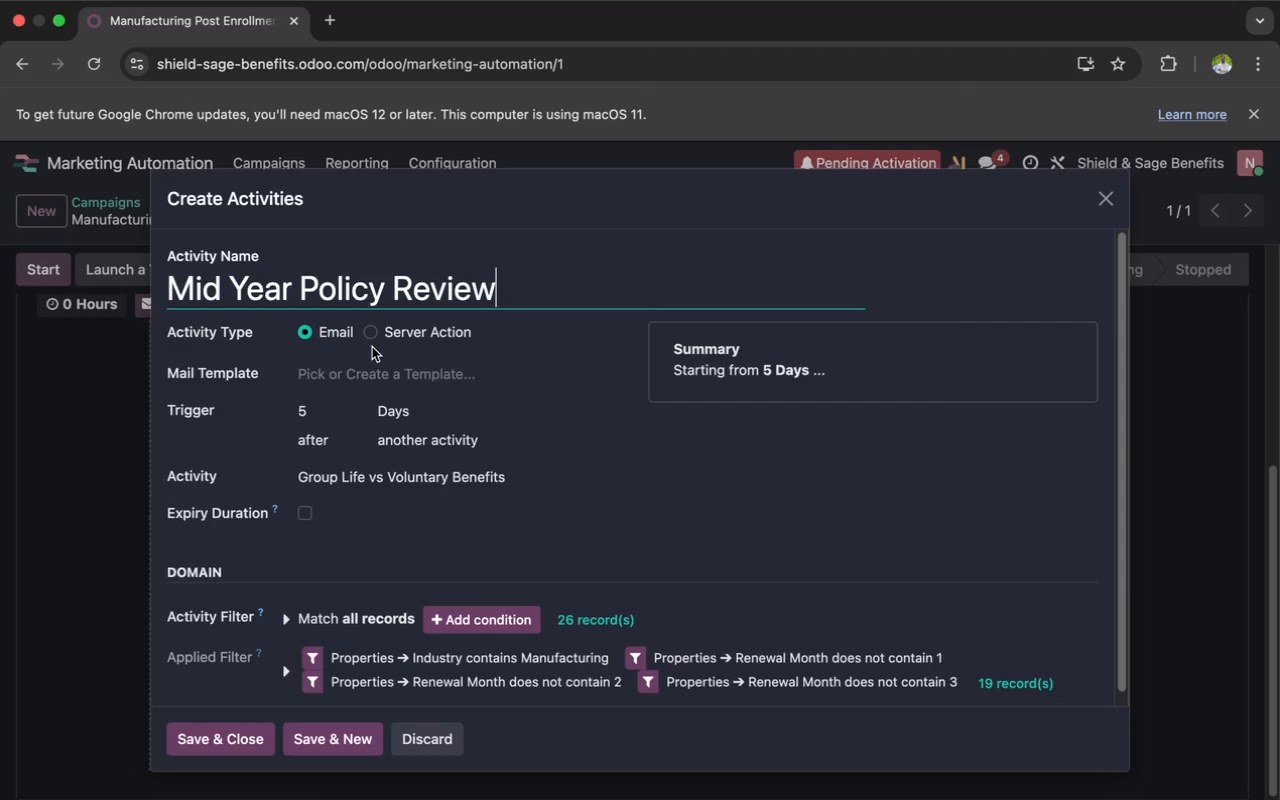 
left_click([349, 370])
 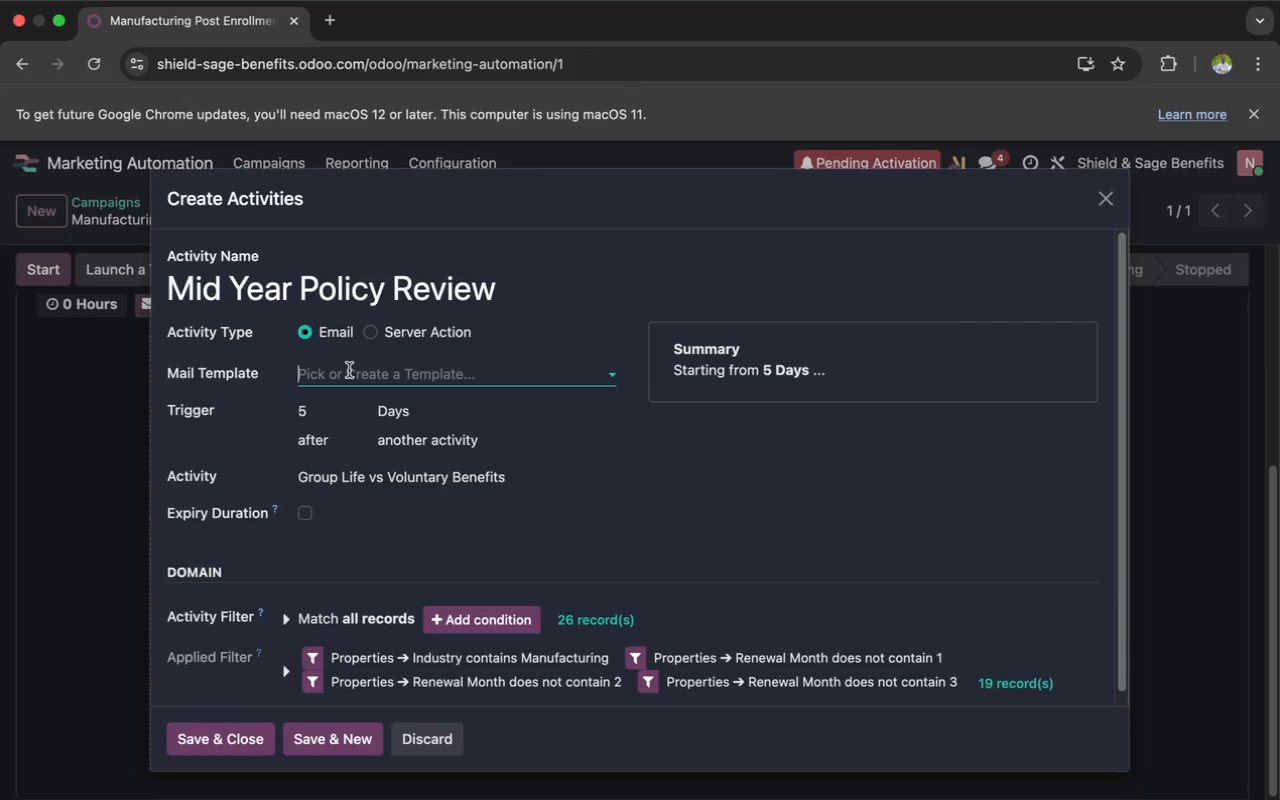 
mouse_move([346, 387])
 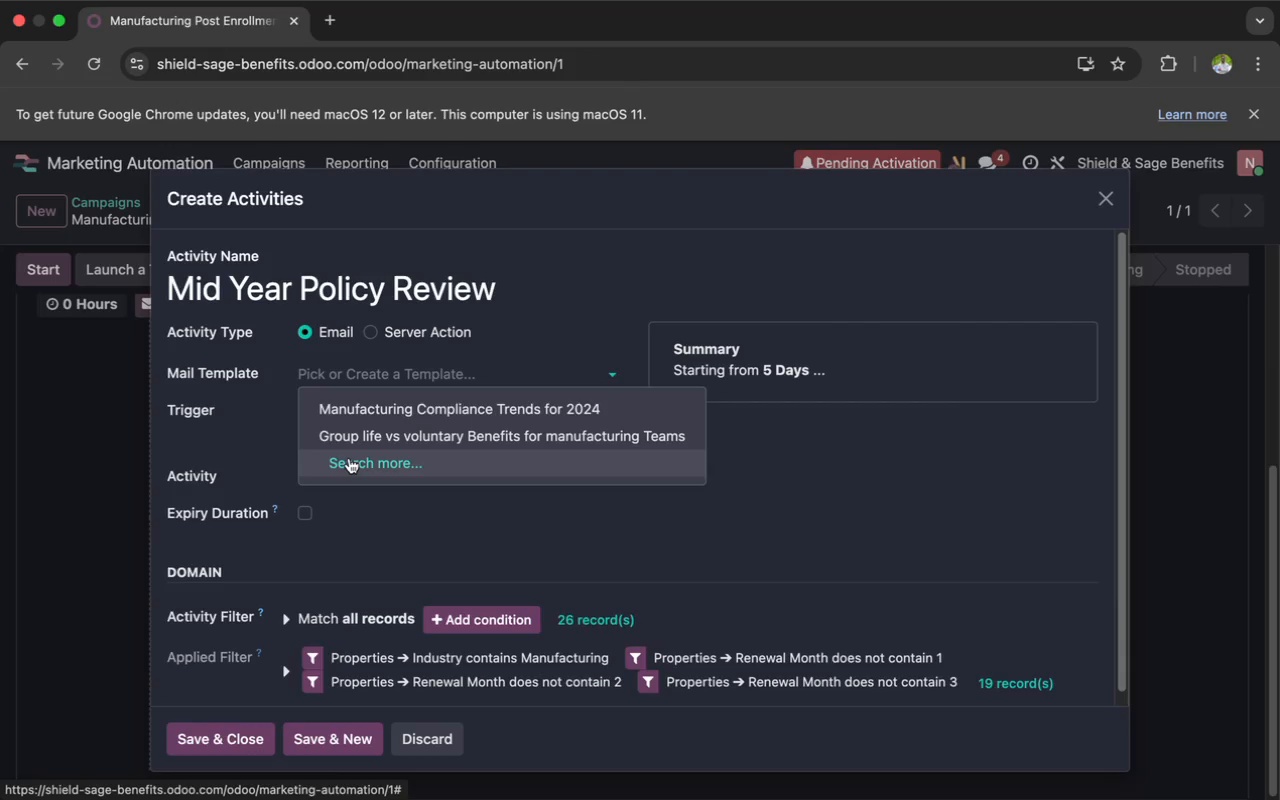 
left_click([349, 458])
 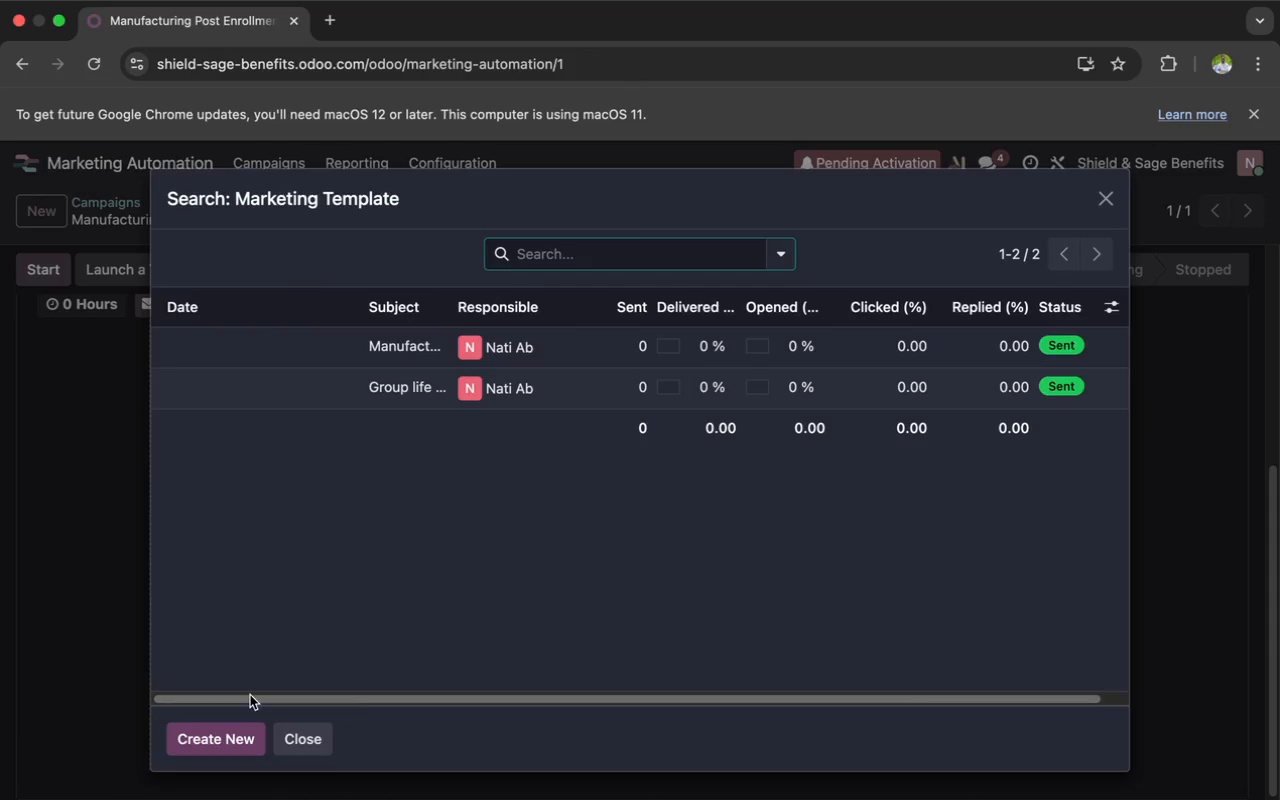 
left_click([222, 734])
 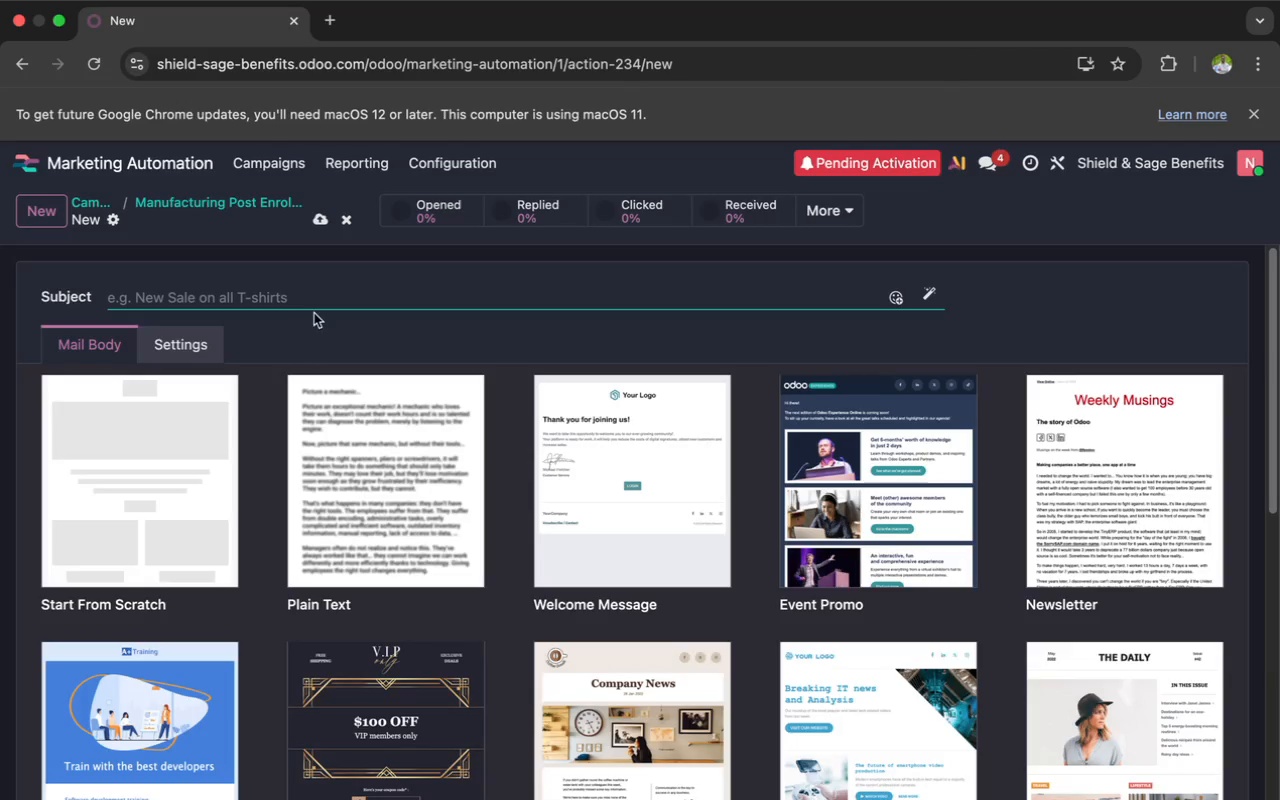 
wait(8.56)
 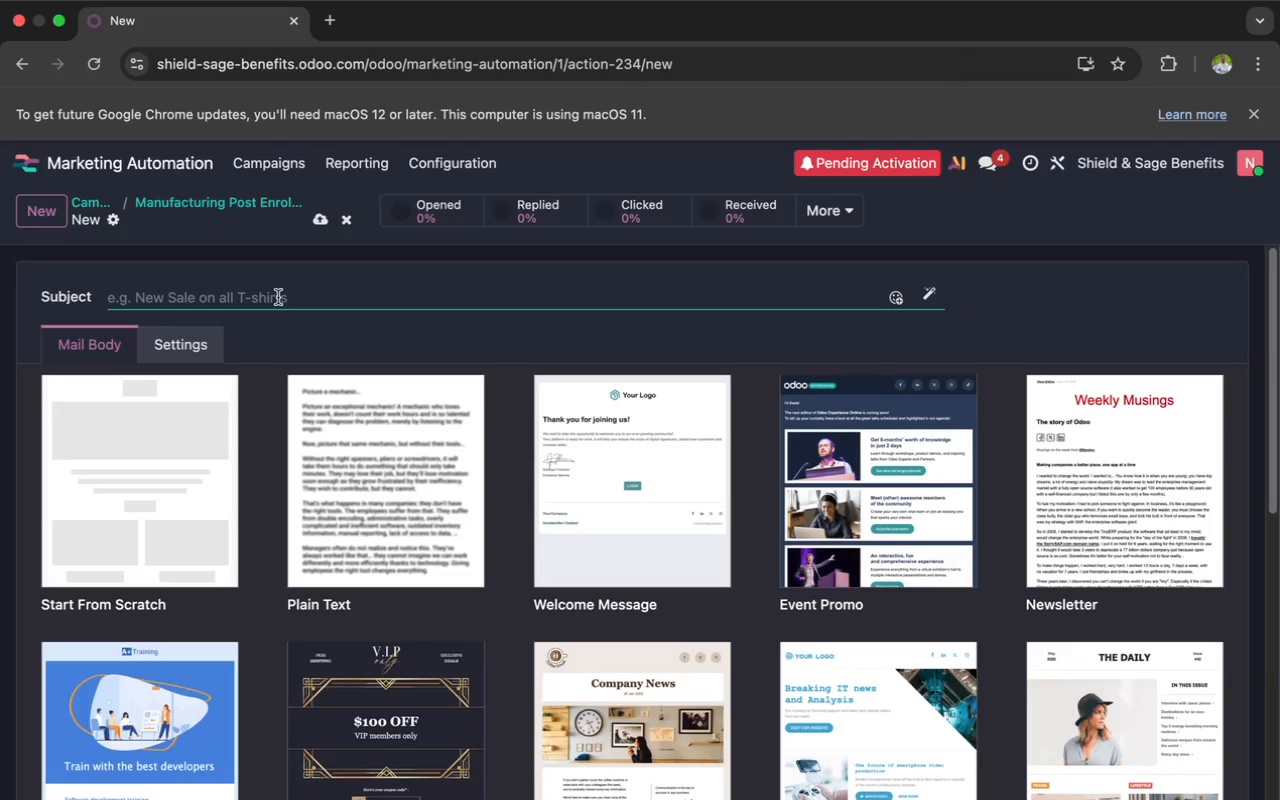 
type(Schedule Your Mid )
 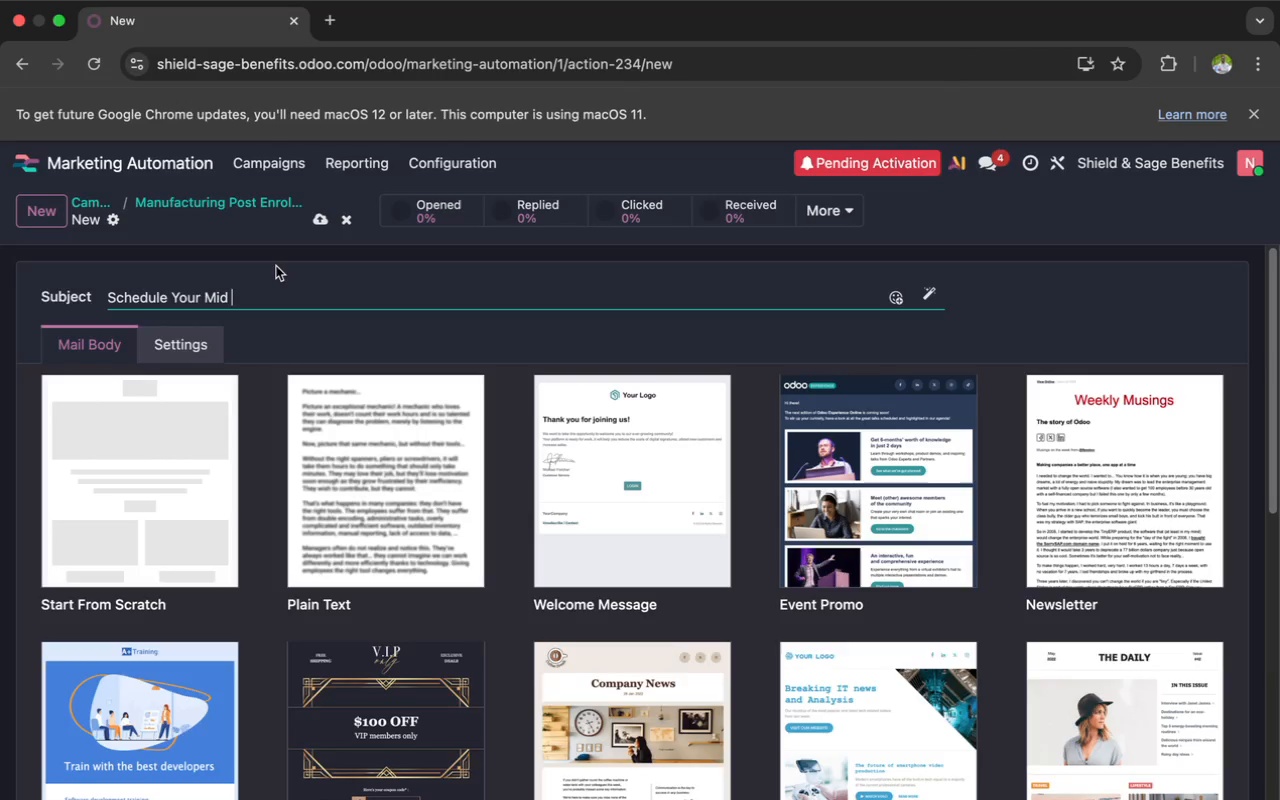 
type(Year Bene)
 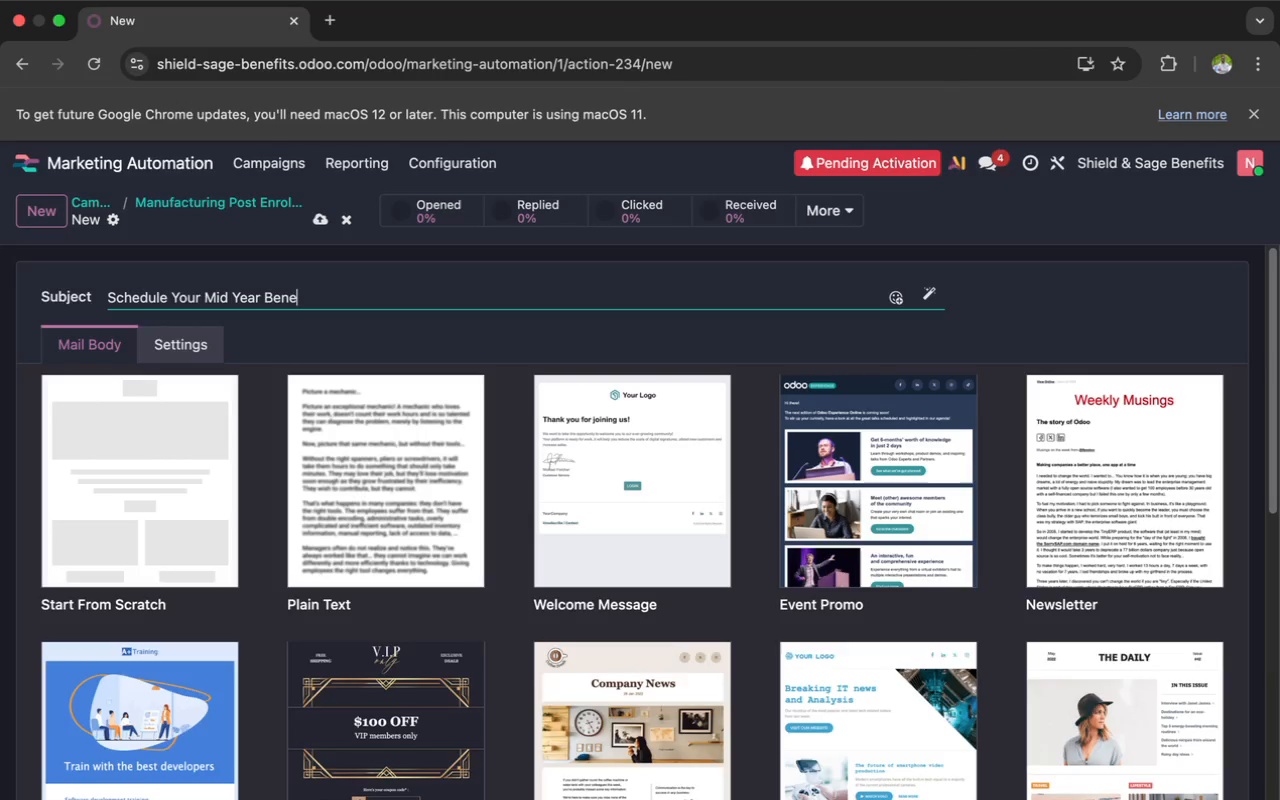 
key(Backspace)
type(efits)
 